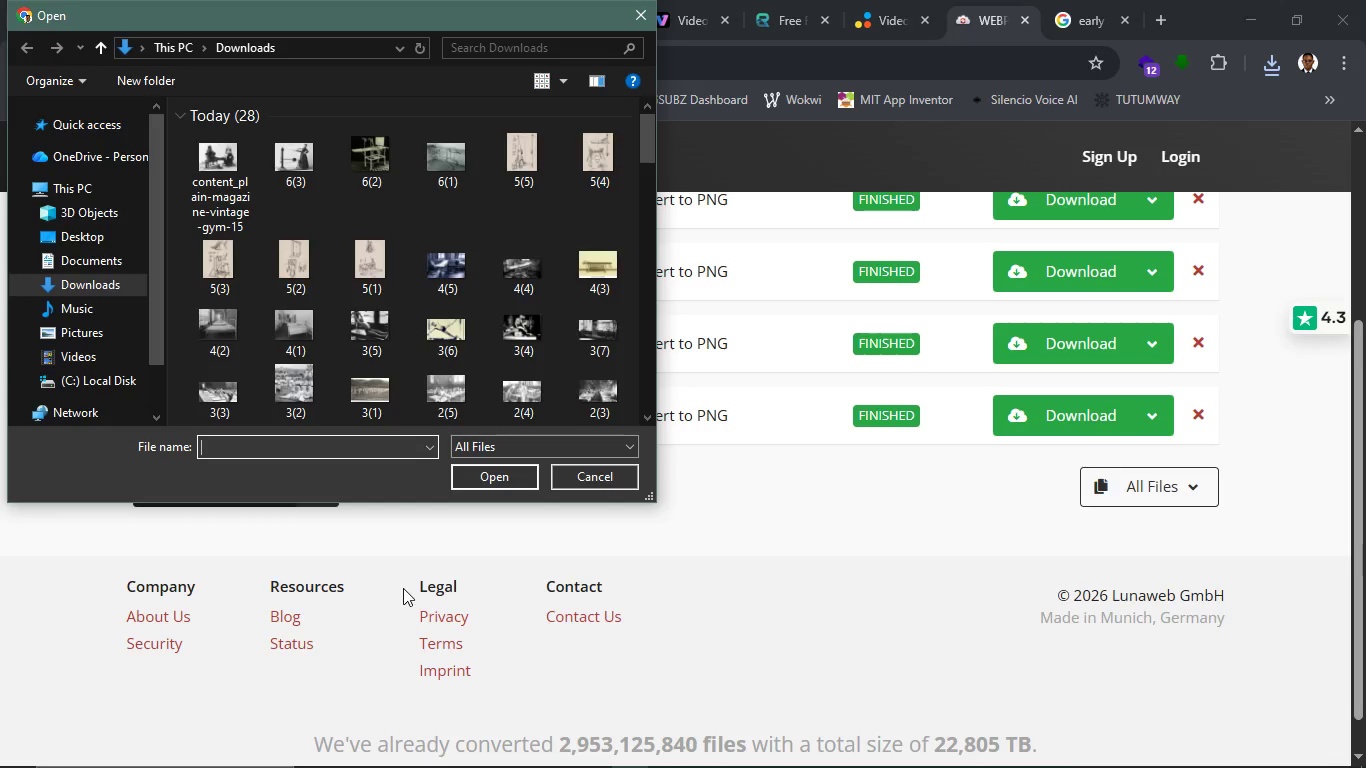 
wait(6.02)
 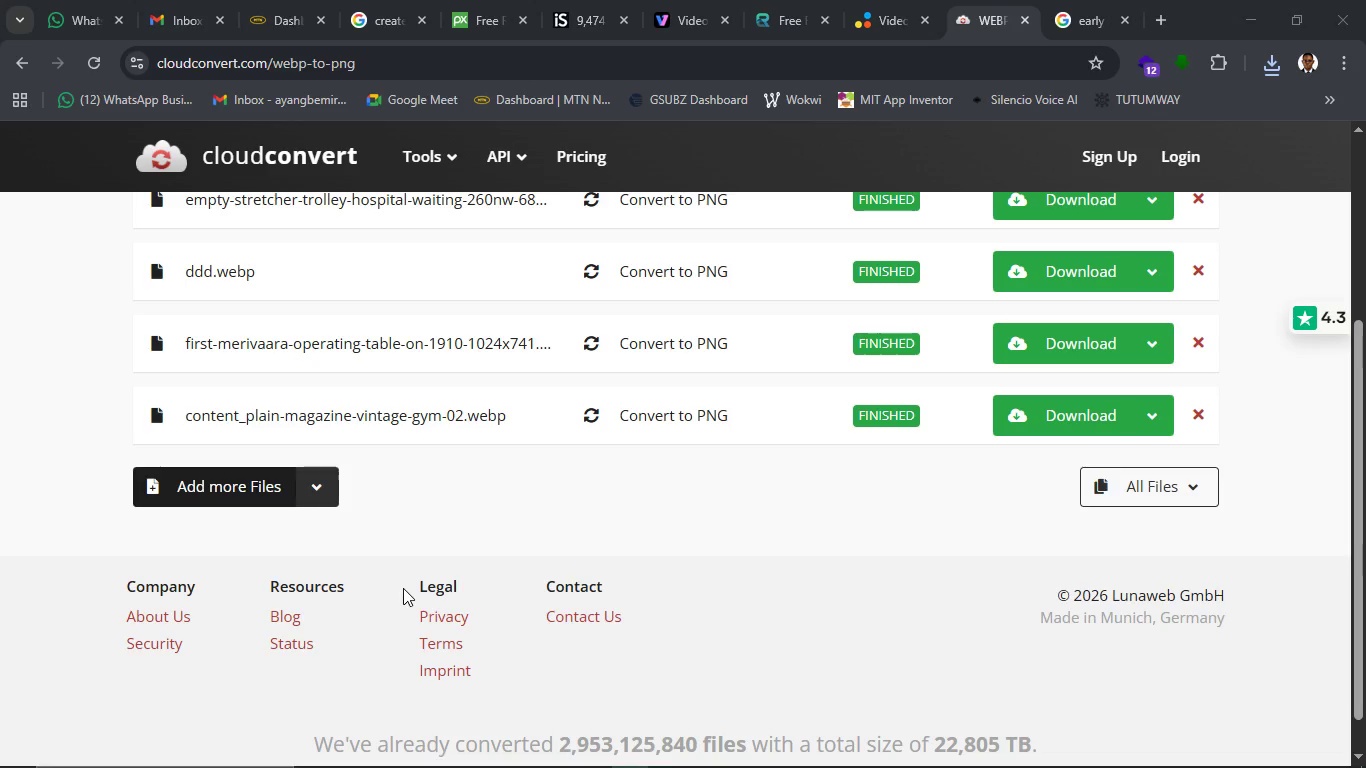 
left_click([232, 183])
 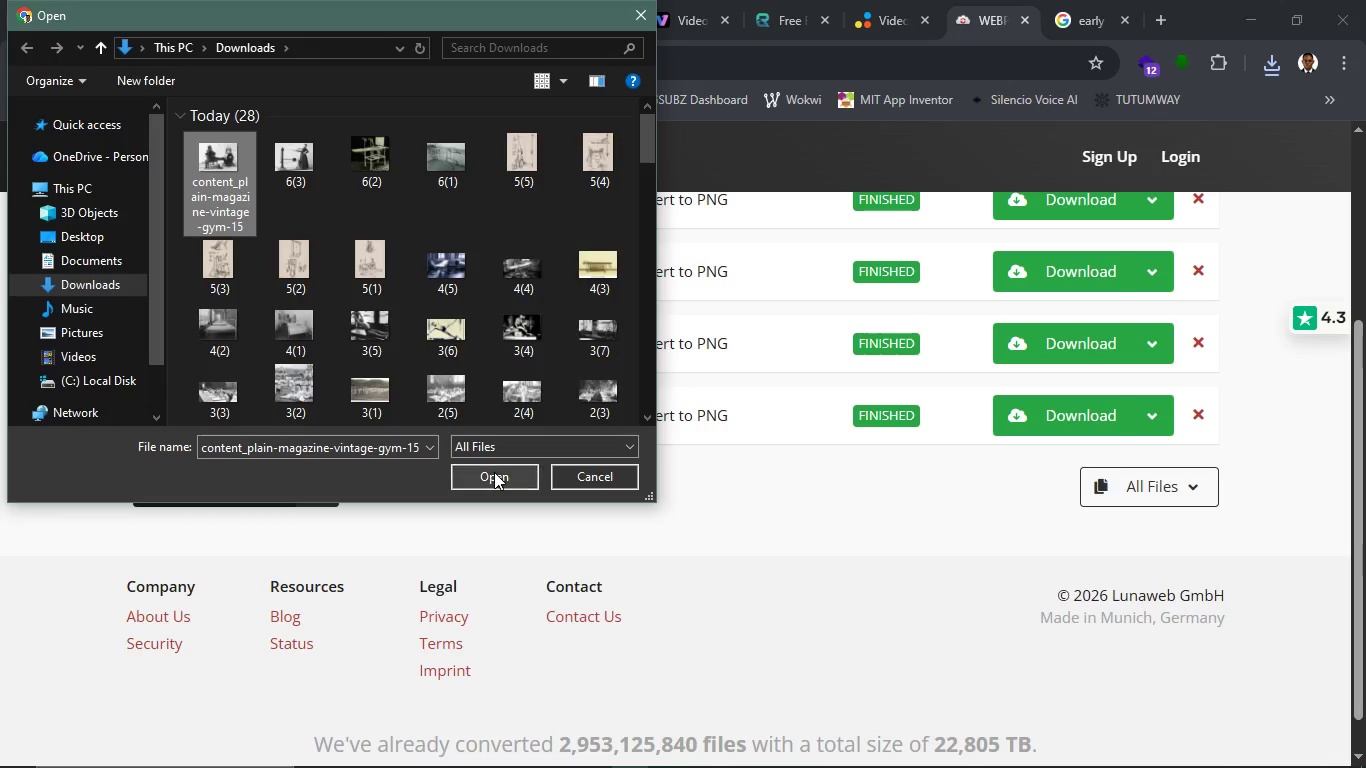 
left_click([494, 472])
 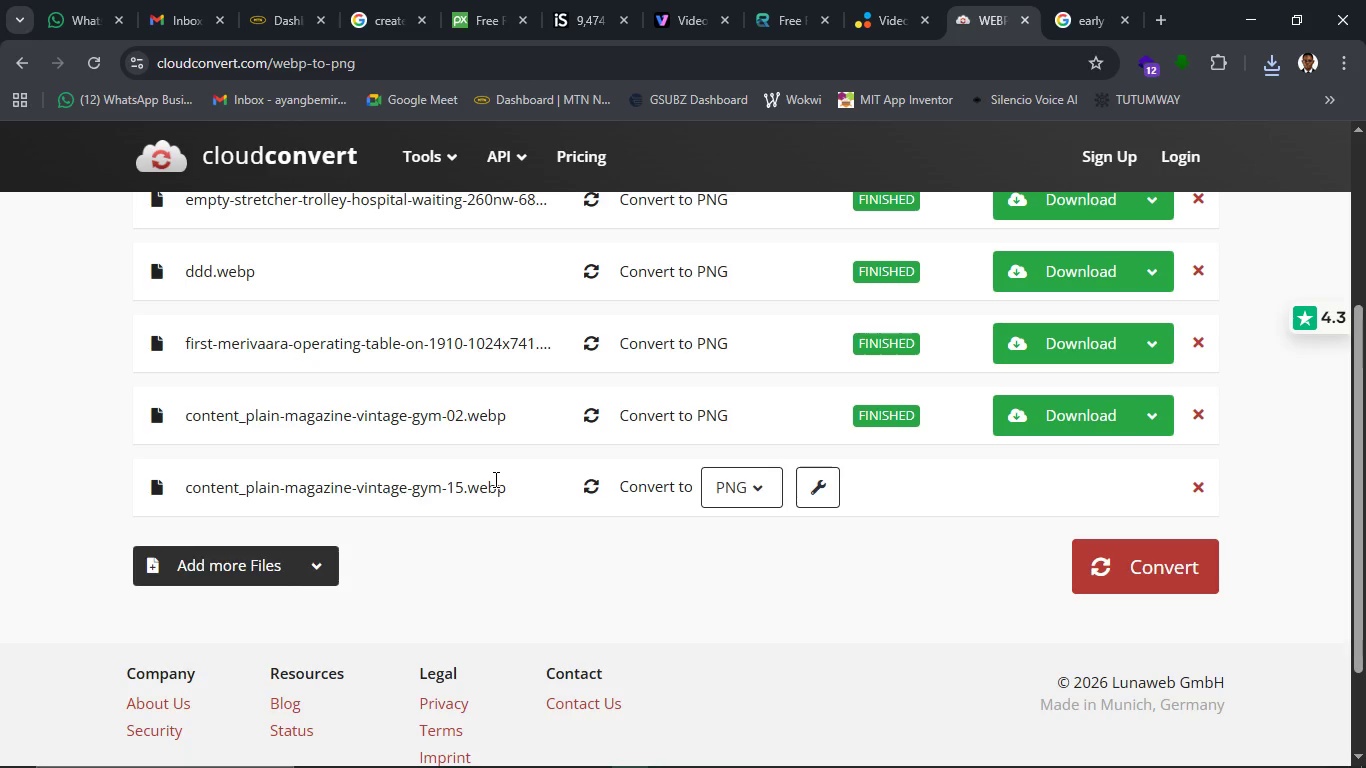 
wait(14.0)
 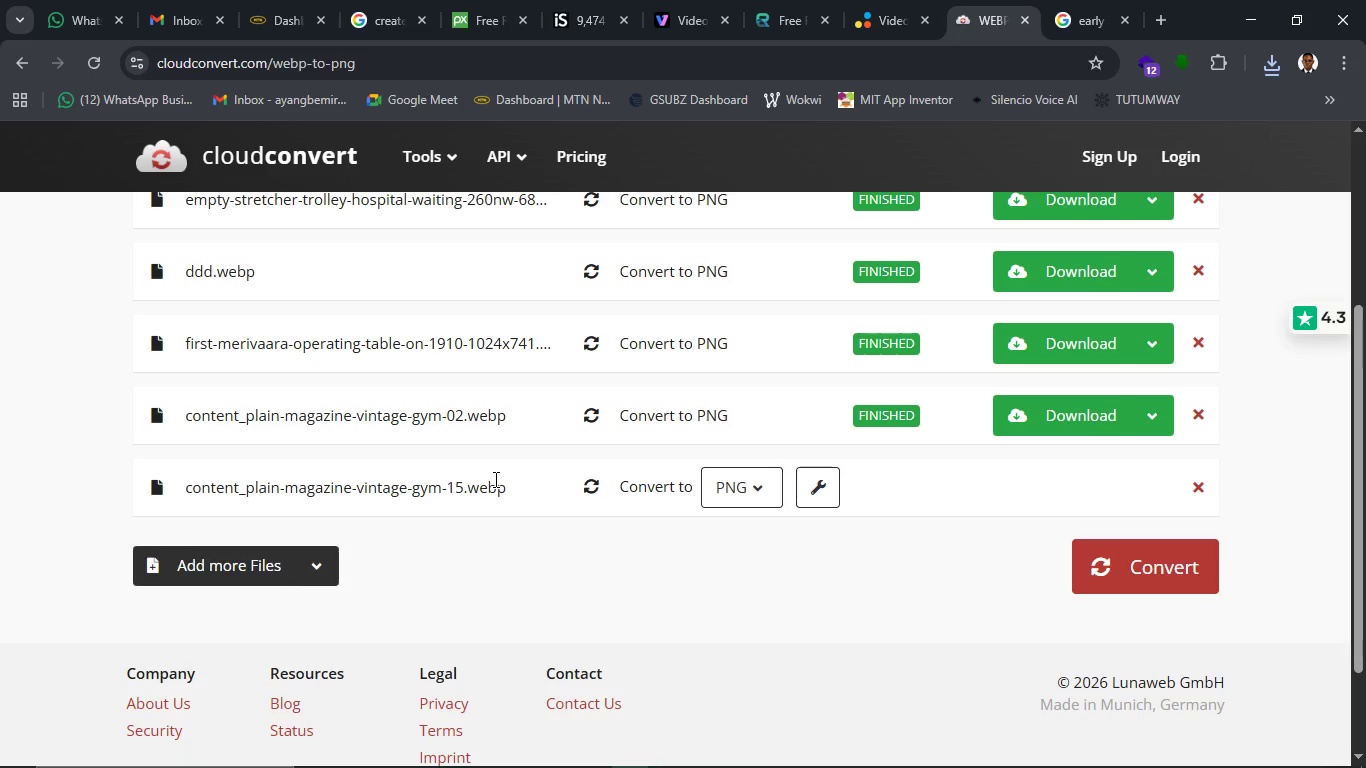 
left_click([1195, 565])
 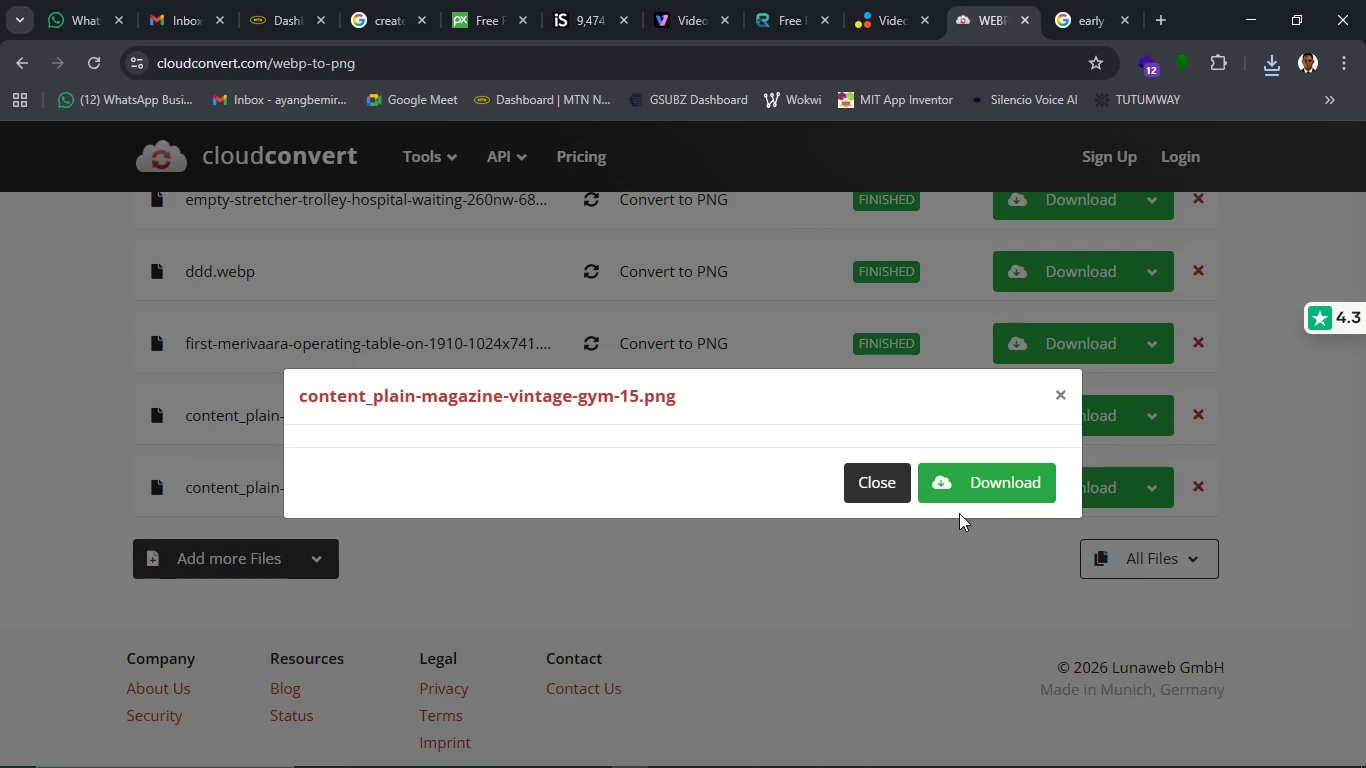 
wait(13.8)
 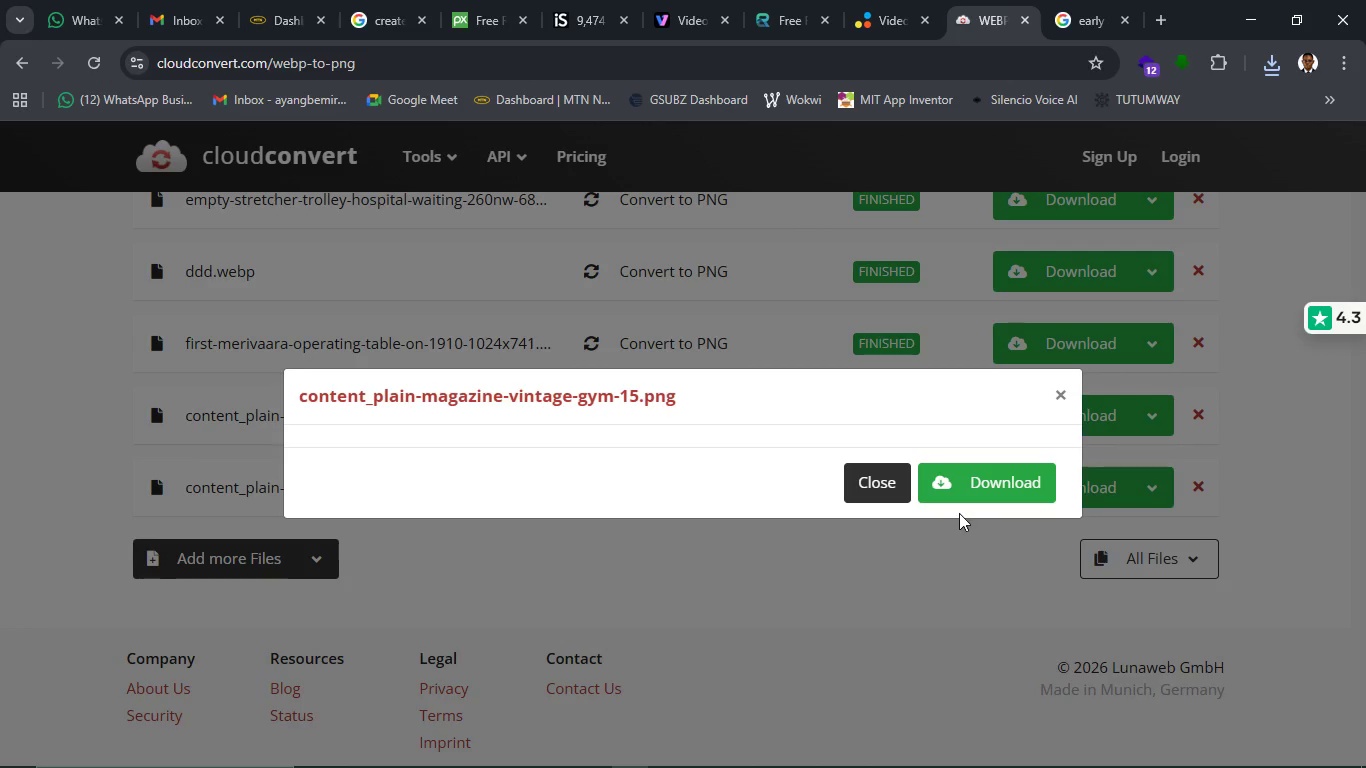 
left_click([1045, 713])
 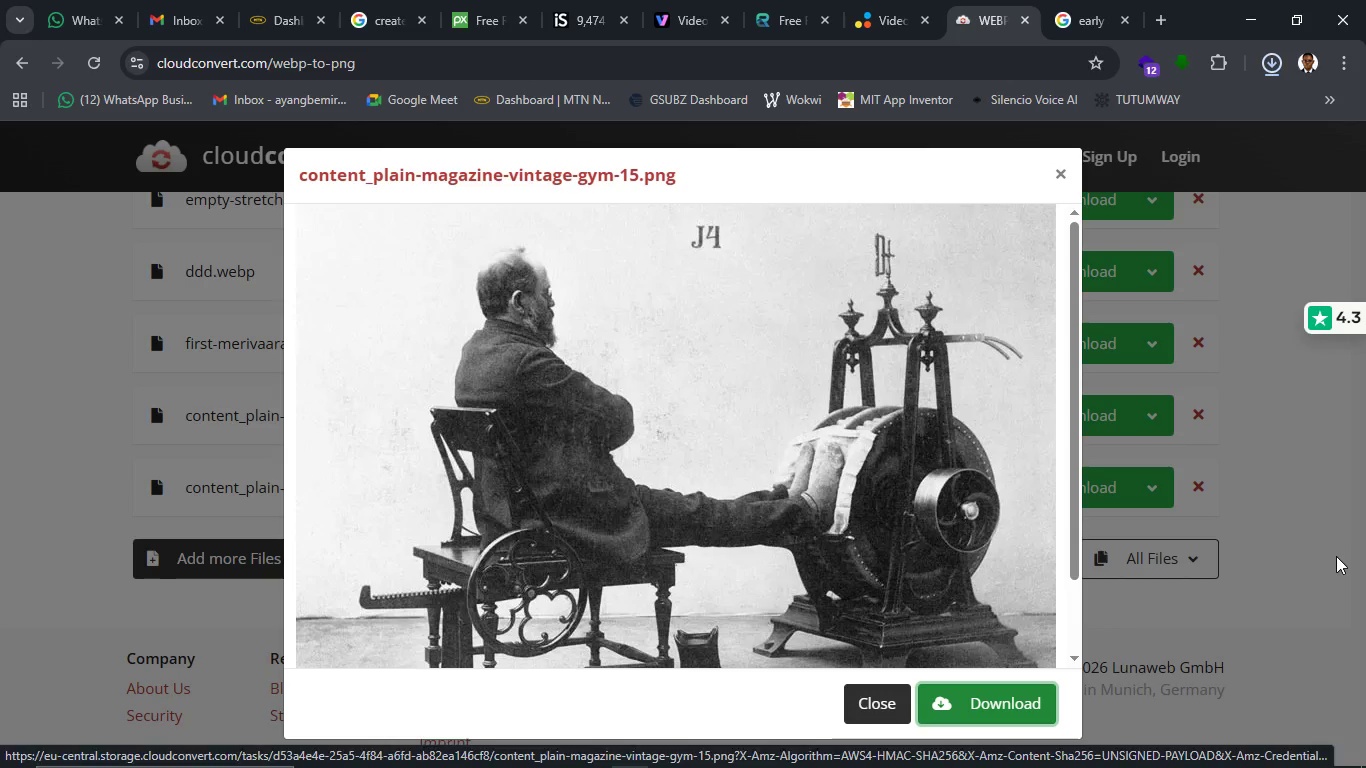 
left_click([1338, 550])
 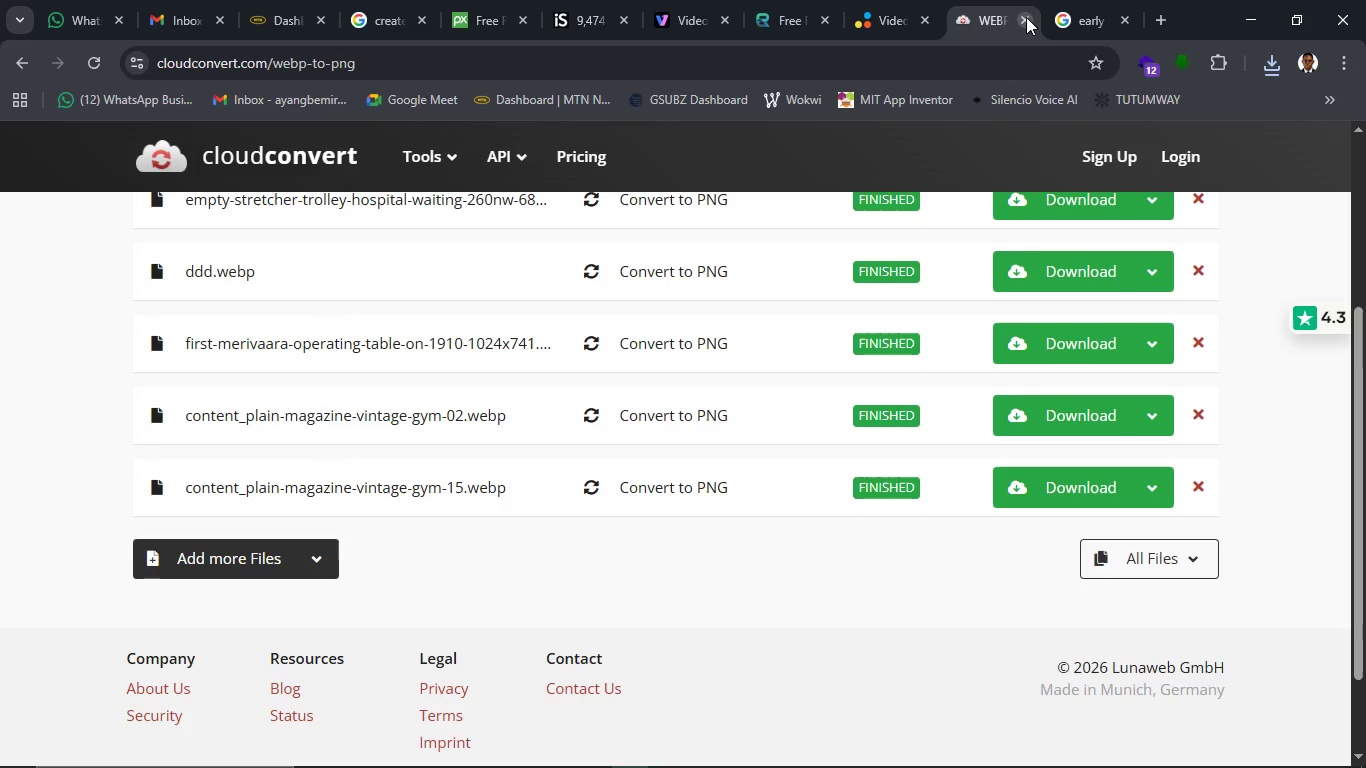 
left_click([1090, 24])
 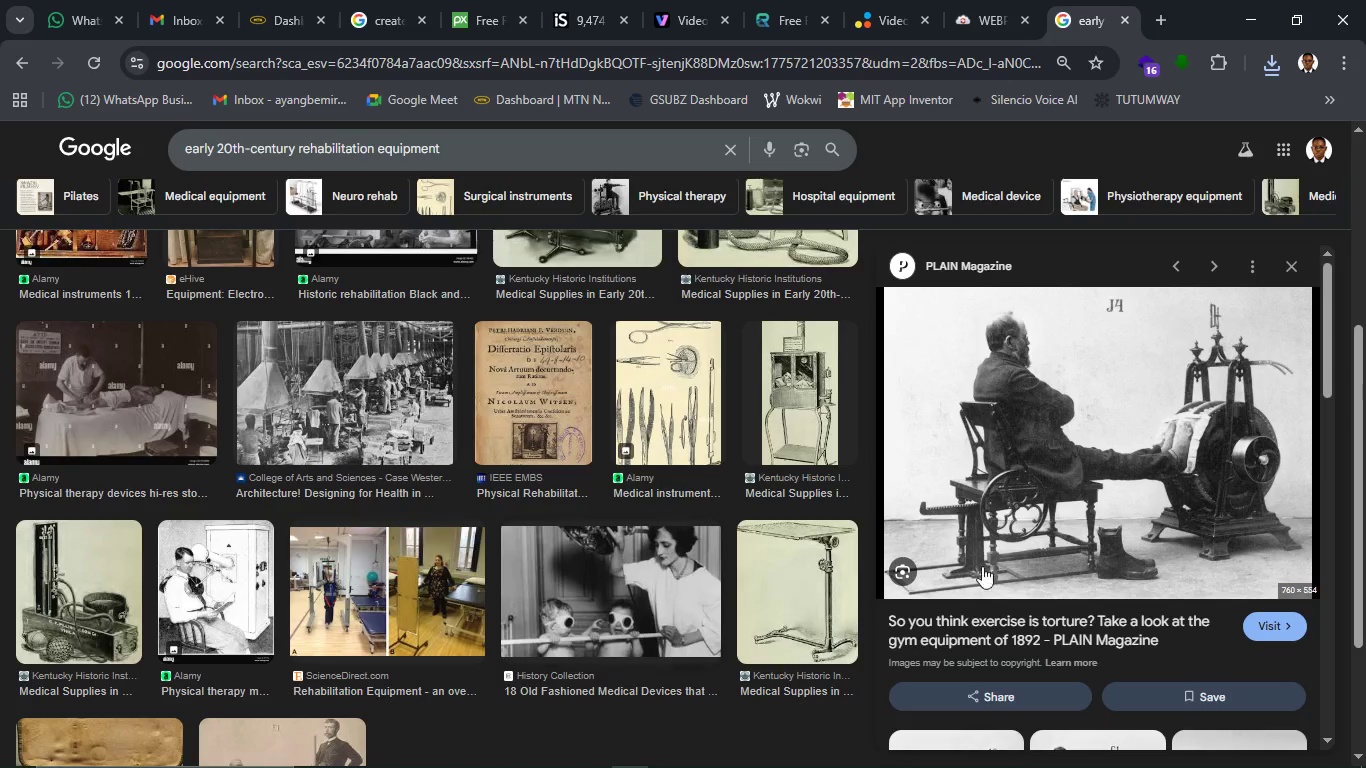 
scroll: coordinate [997, 566], scroll_direction: down, amount: 4.0
 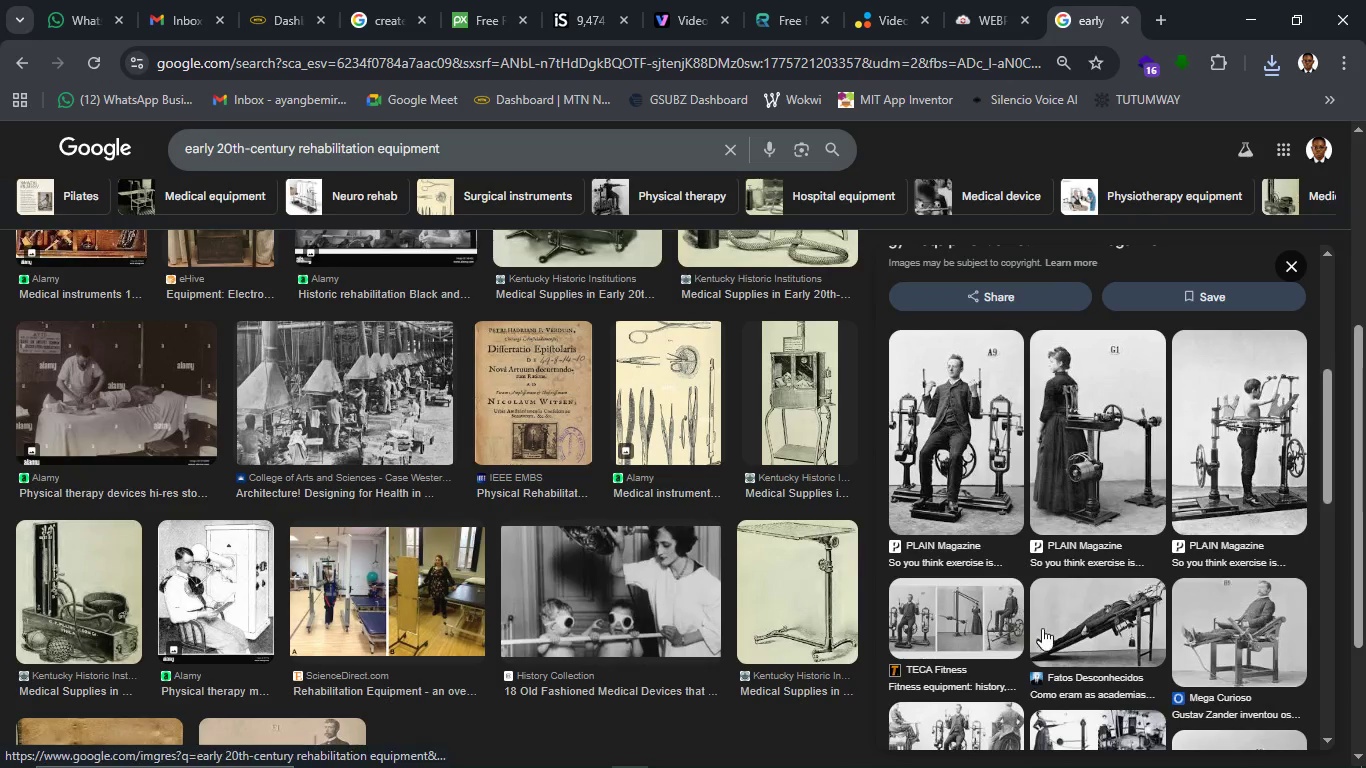 
left_click([1057, 643])
 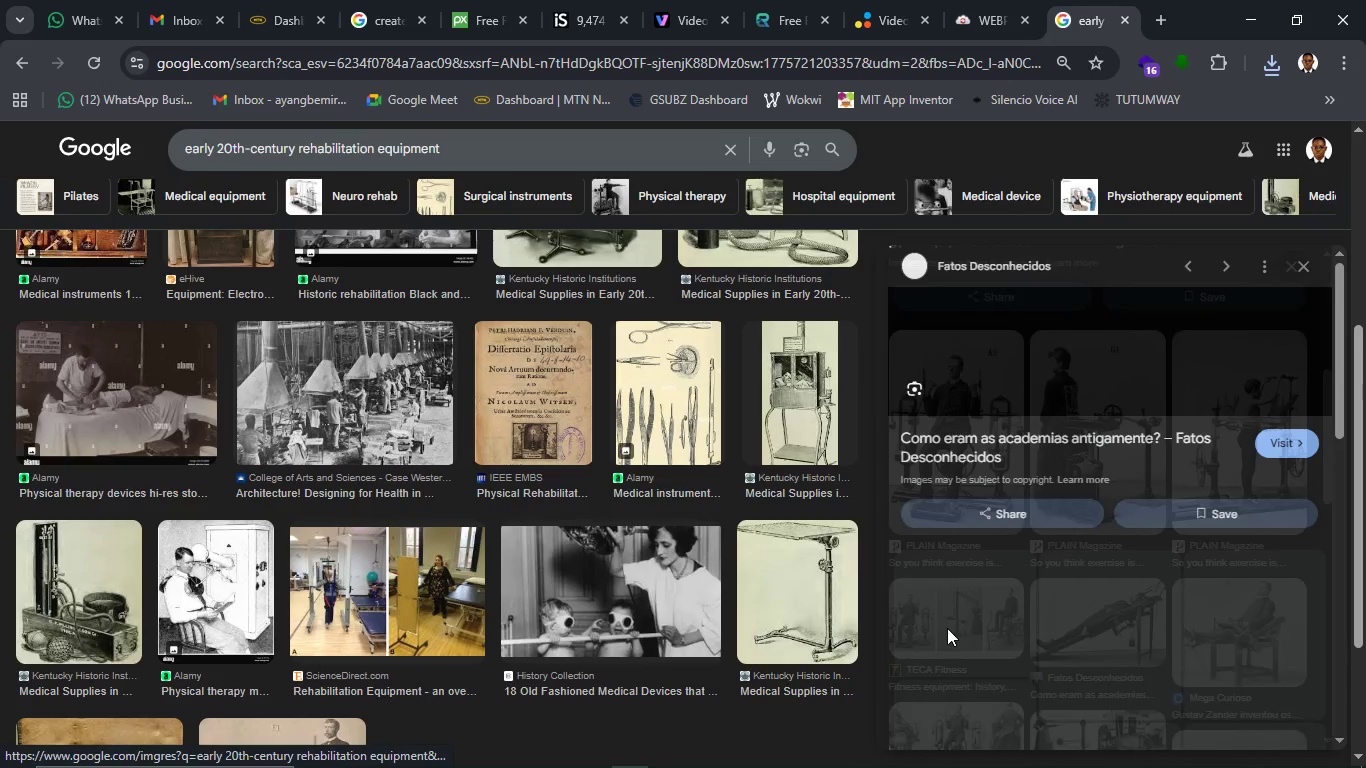 
mouse_move([974, 632])
 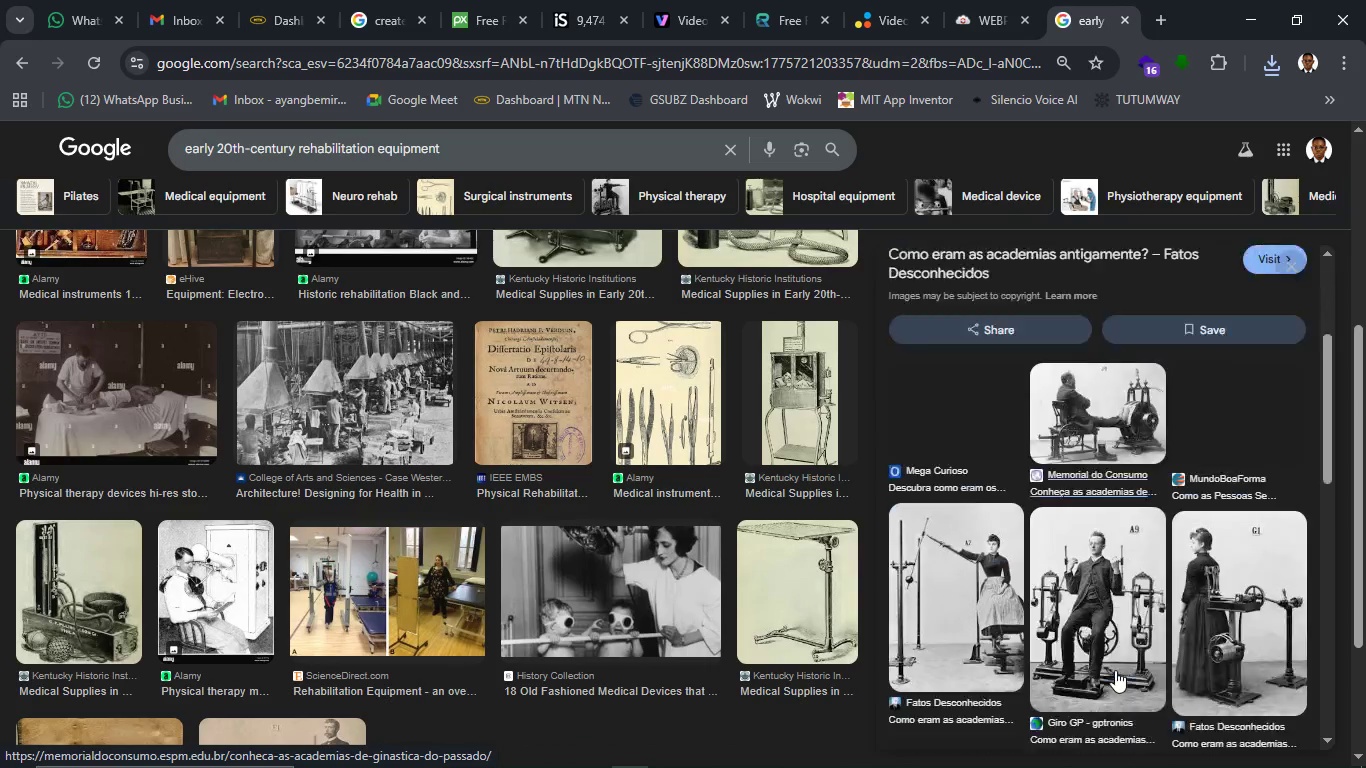 
scroll: coordinate [1115, 670], scroll_direction: down, amount: 3.0
 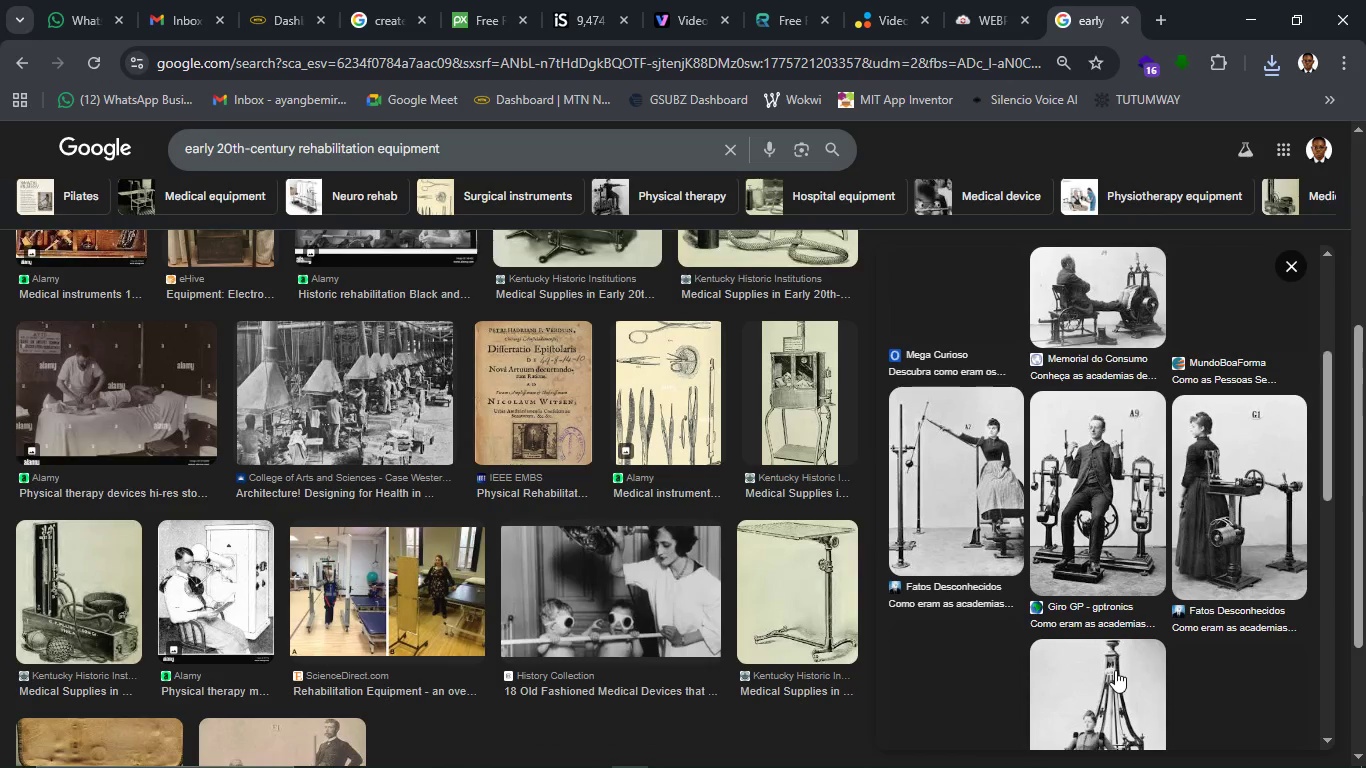 
scroll: coordinate [1115, 670], scroll_direction: up, amount: 4.0
 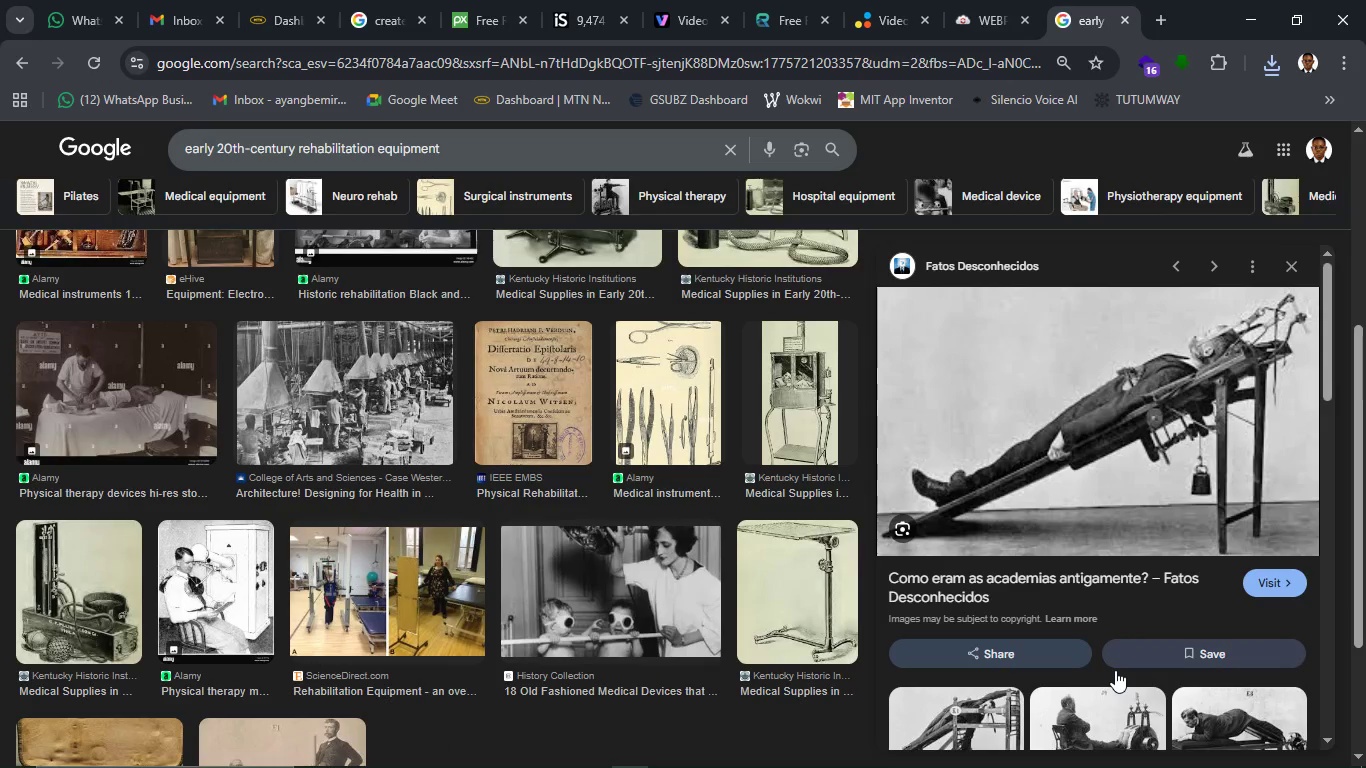 
wait(9.52)
 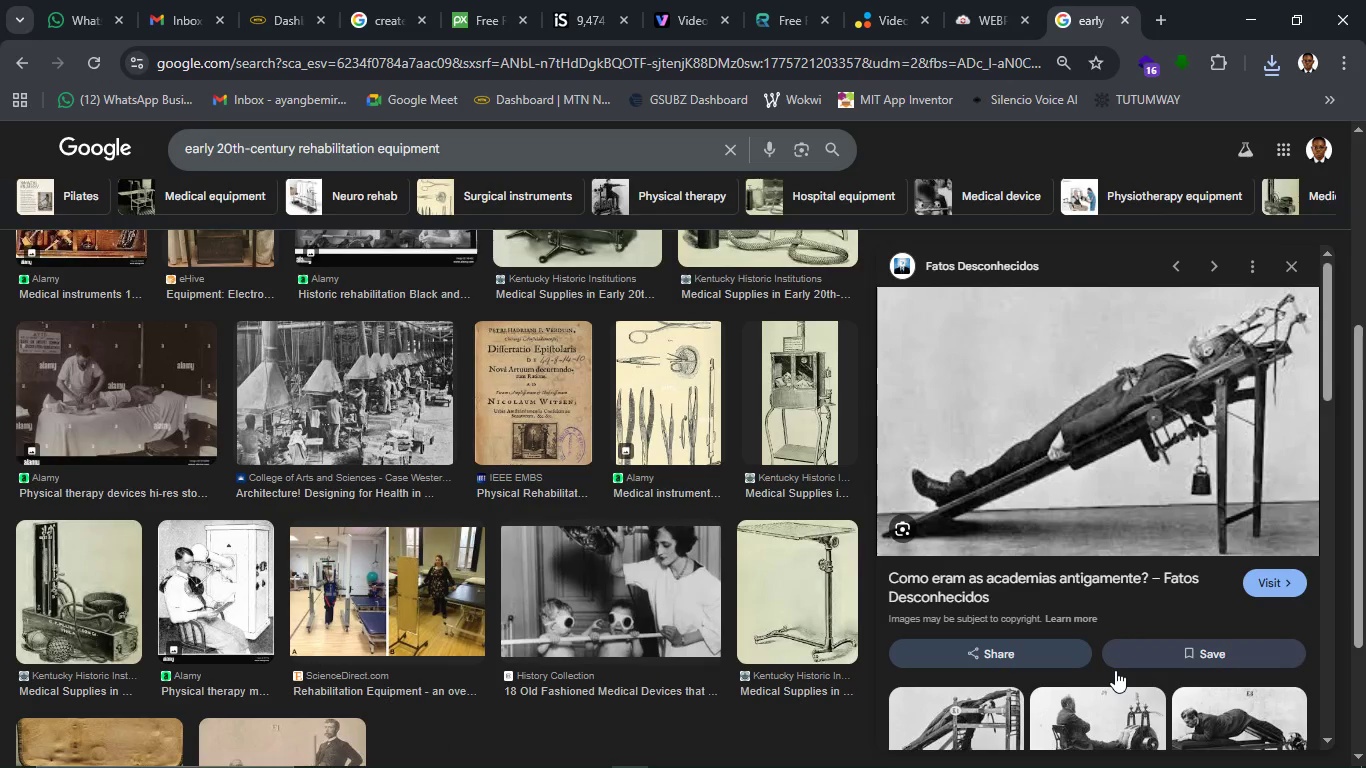 
left_click([589, 746])
 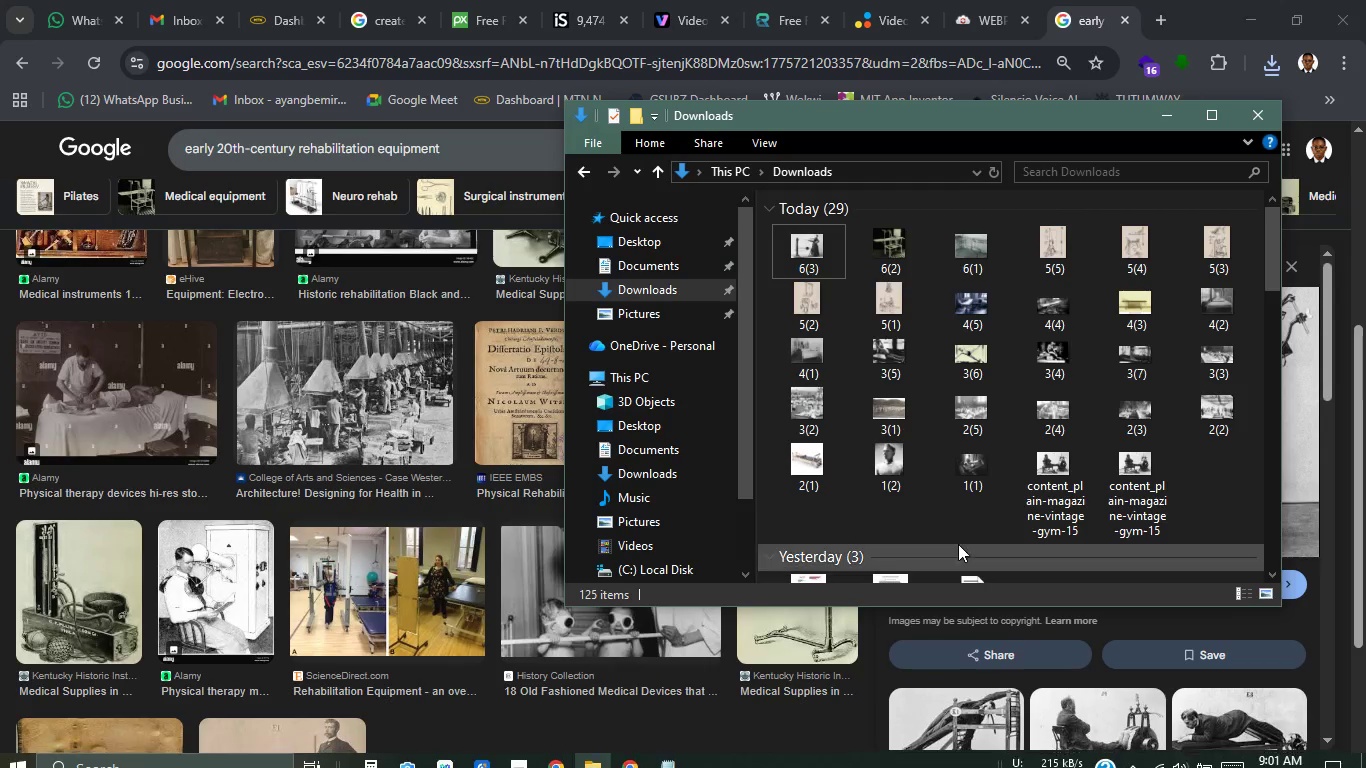 
key(Control+R)
 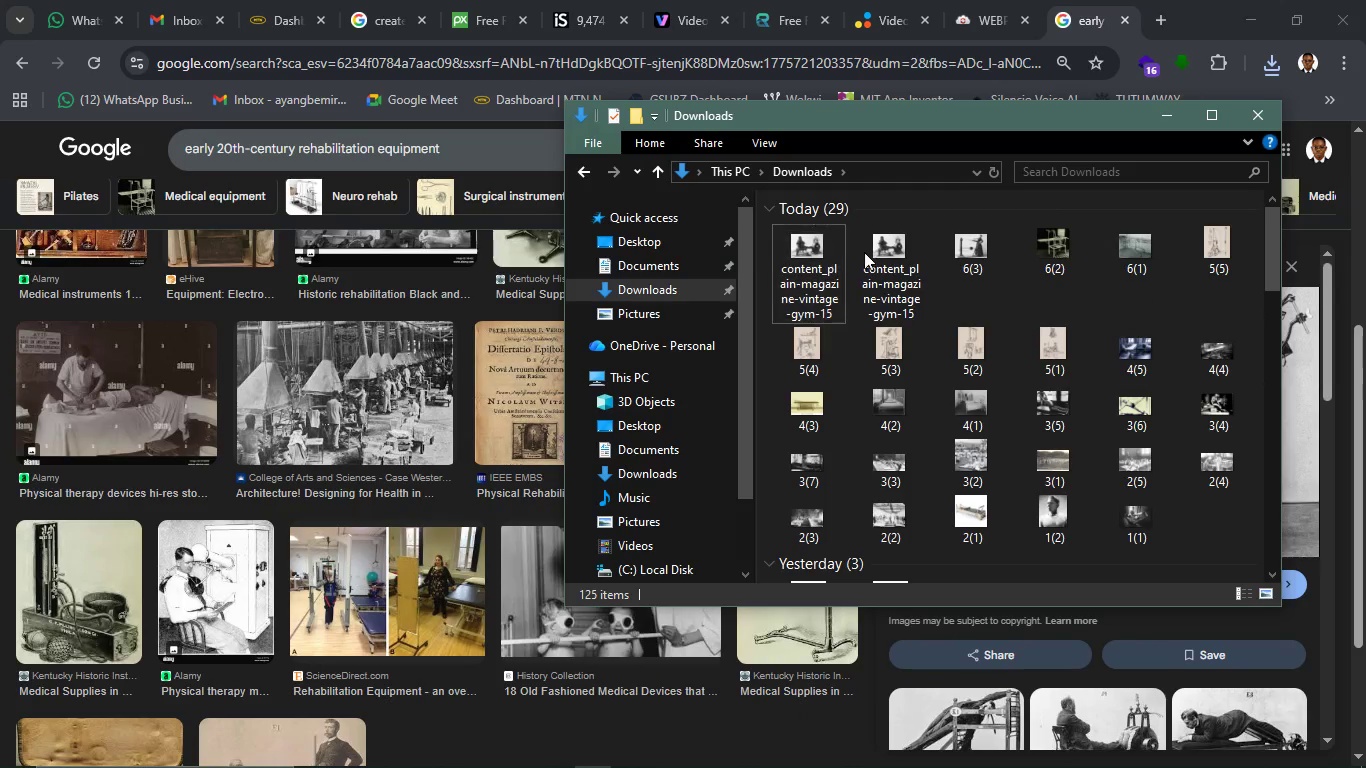 
left_click([871, 252])
 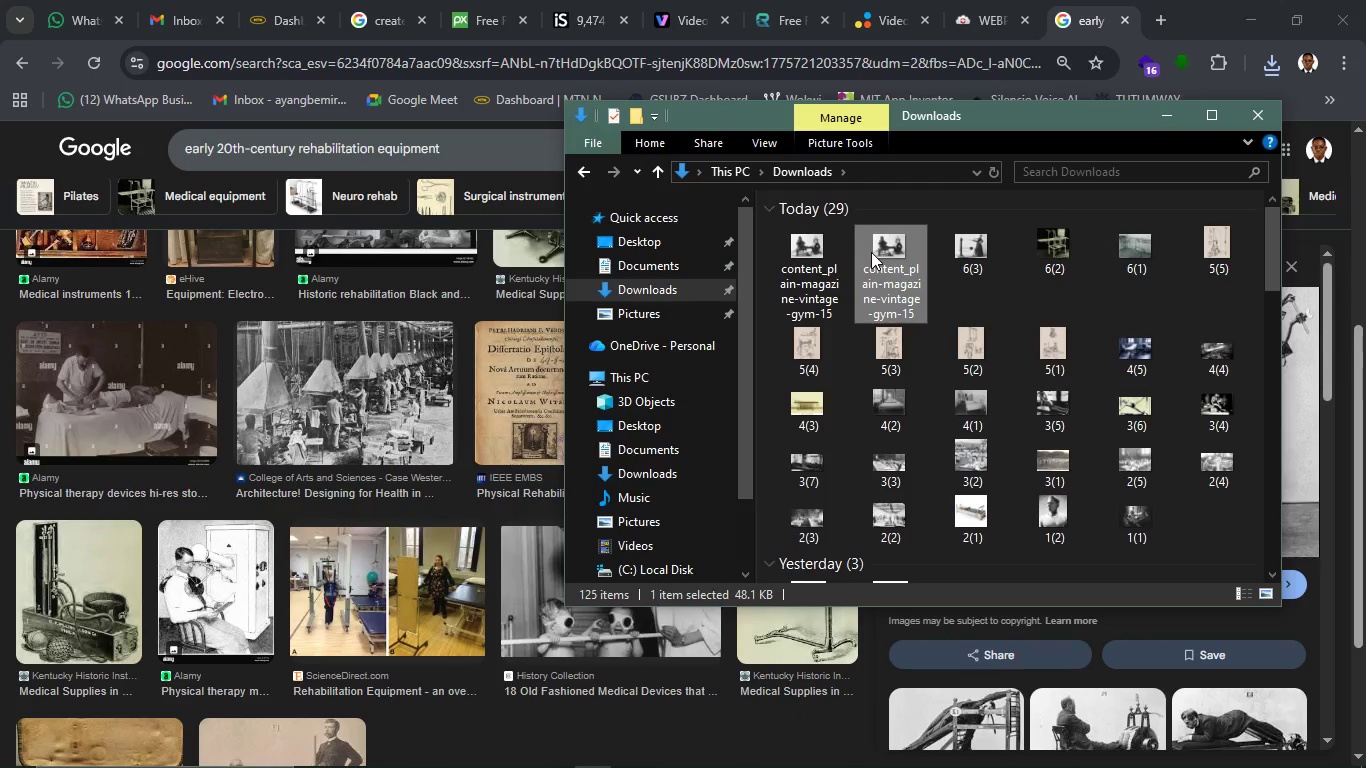 
key(Delete)
 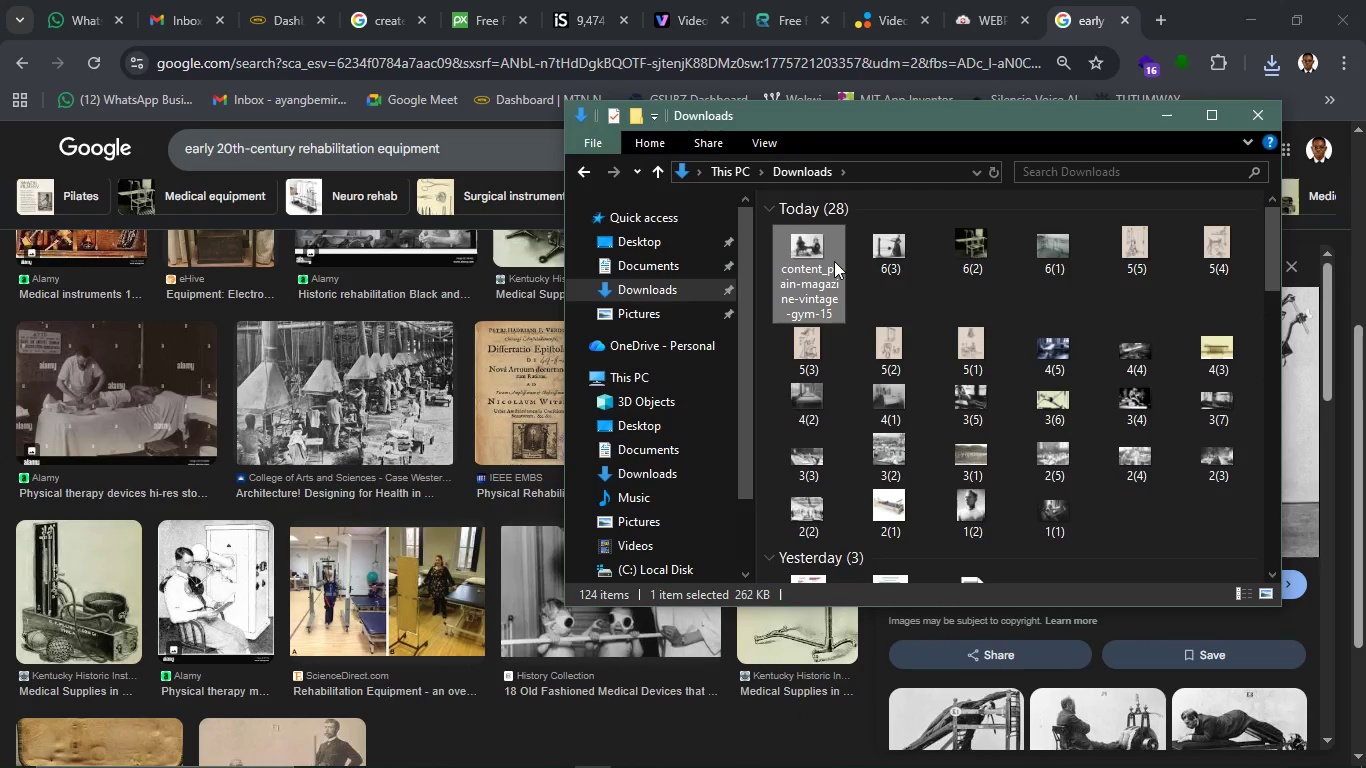 
left_click([834, 261])
 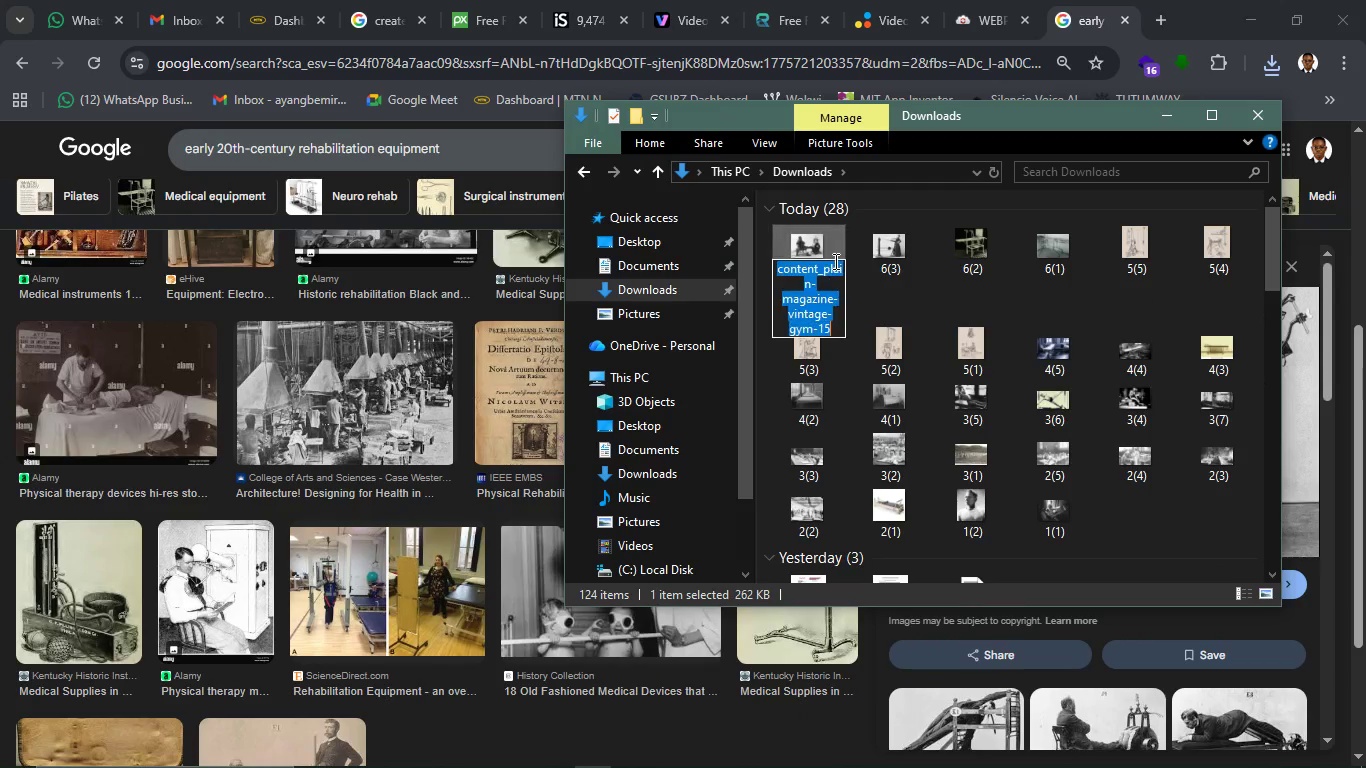 
type([F2]6())
 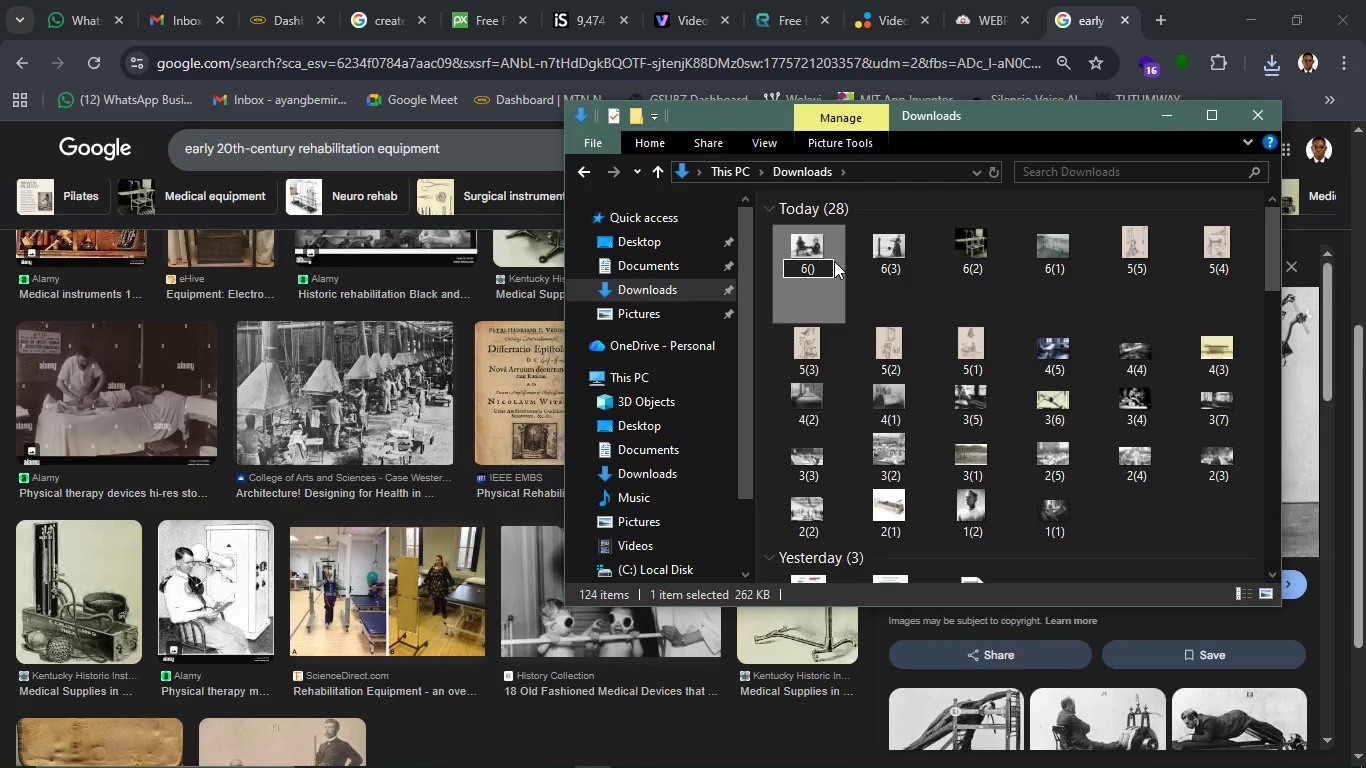 
key(ArrowLeft)
 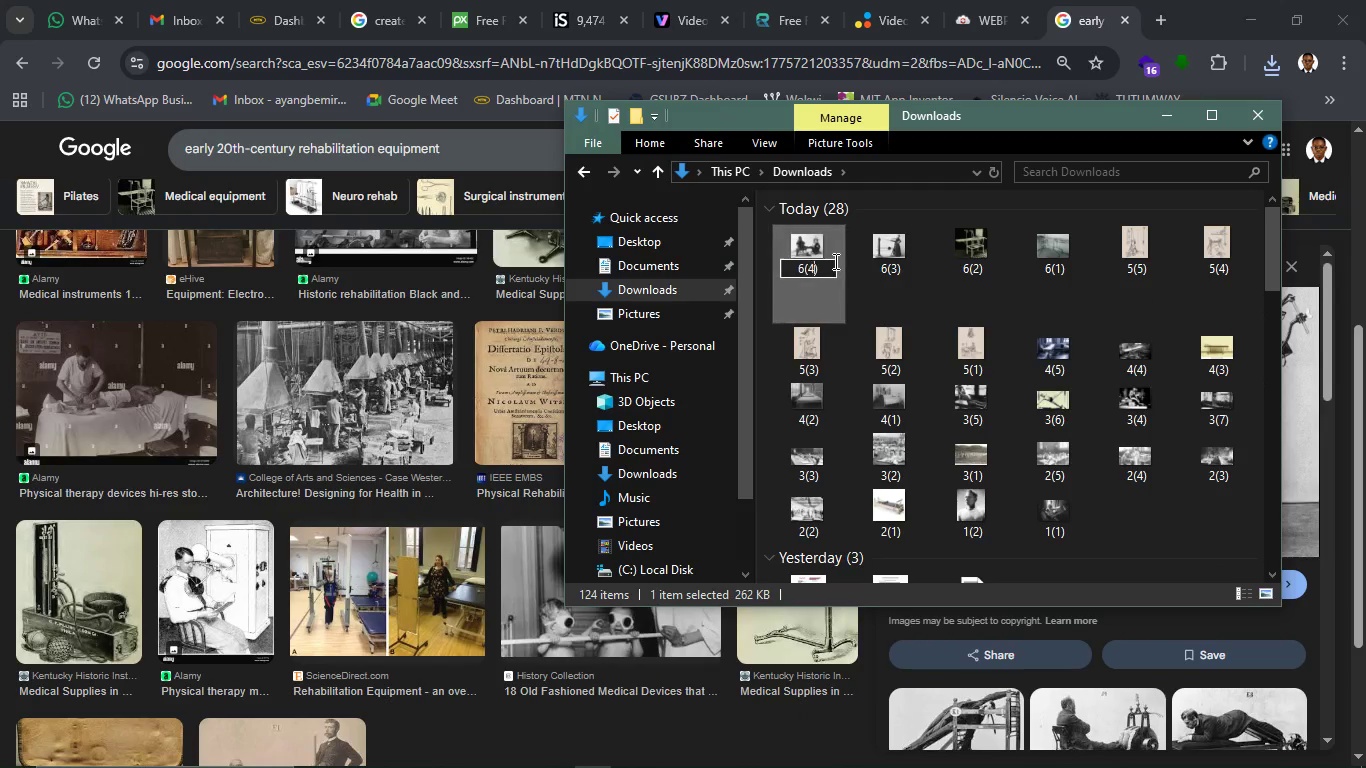 
key(4)
 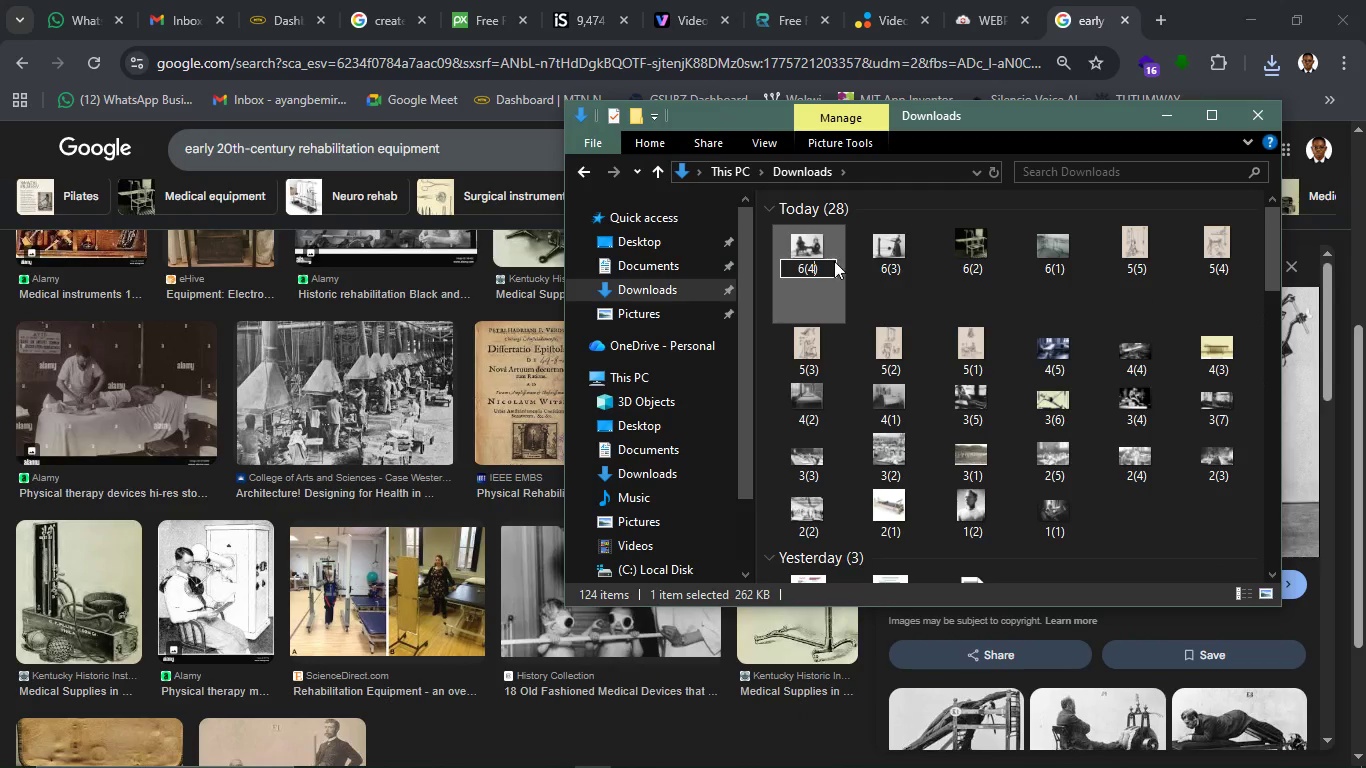 
key(Enter)
 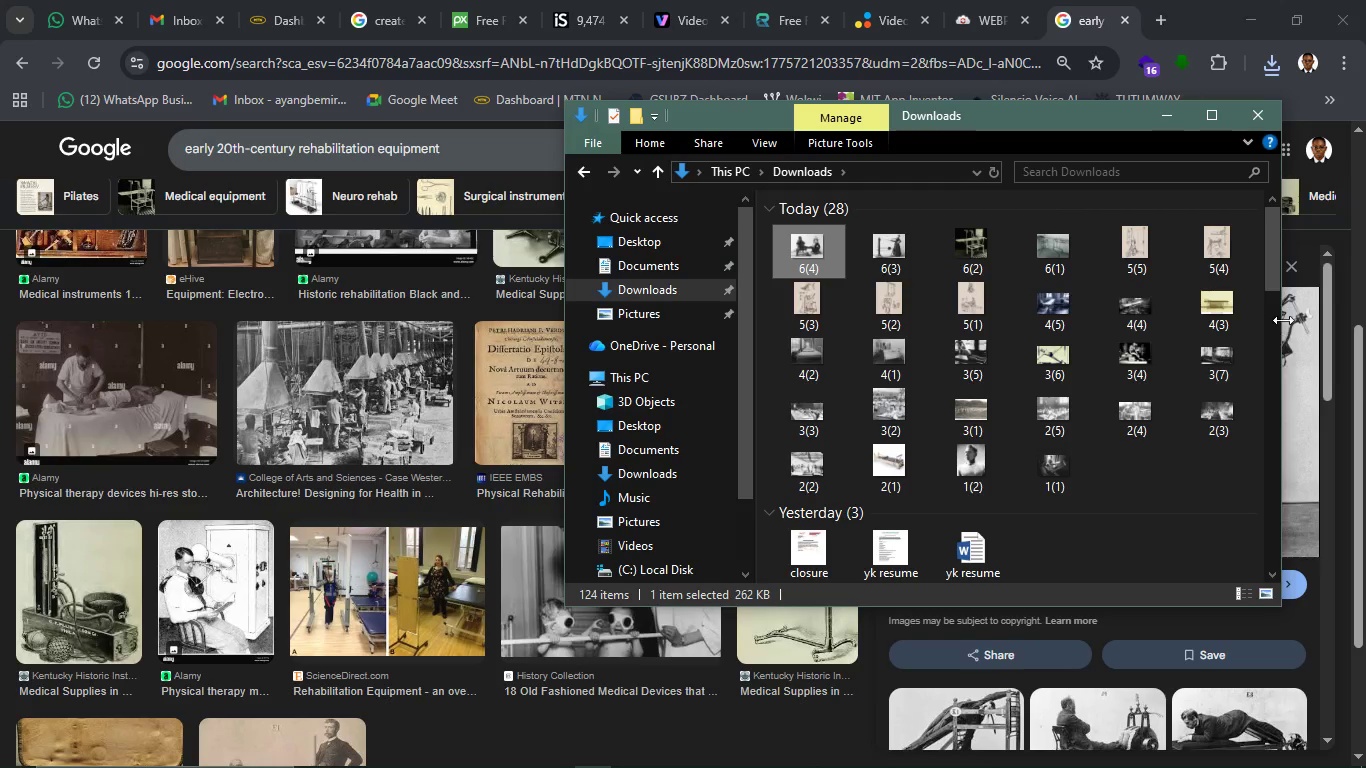 
left_click([1325, 338])
 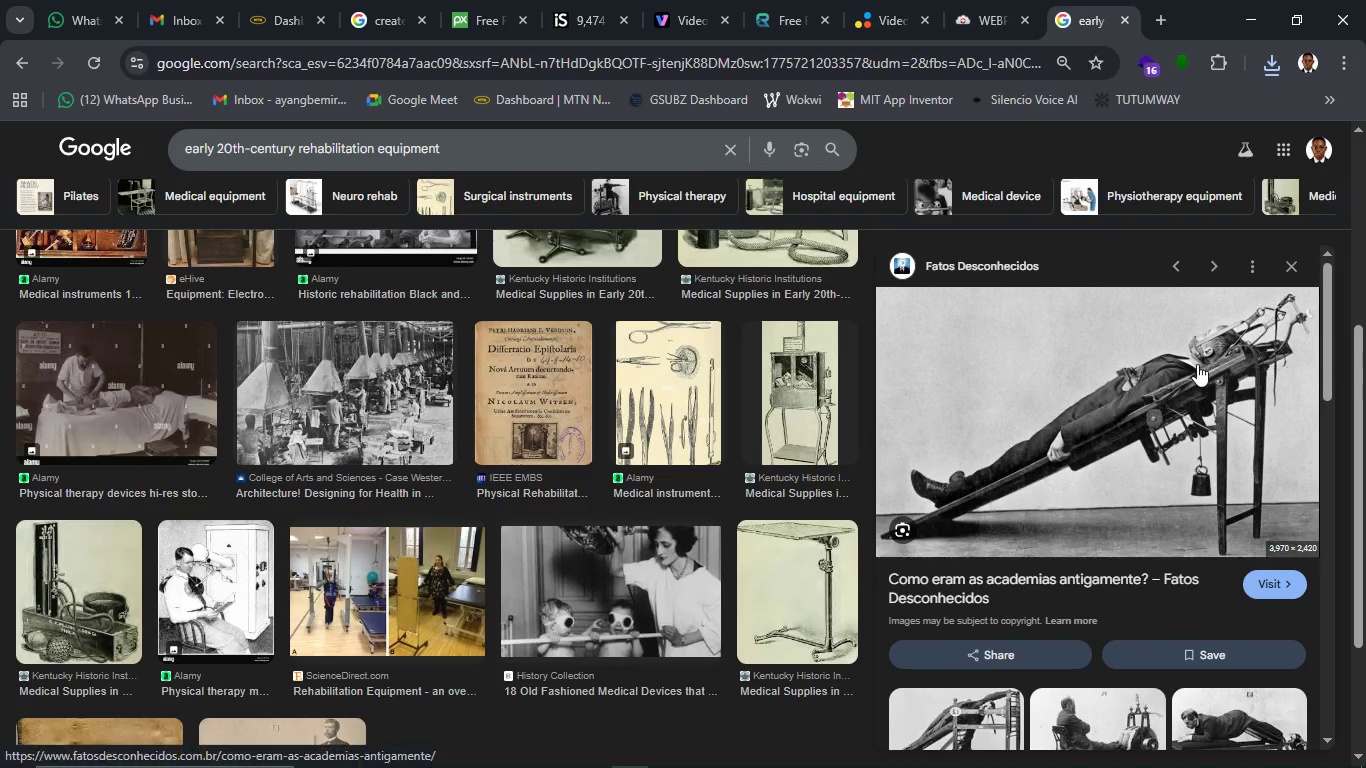 
right_click([1197, 364])
 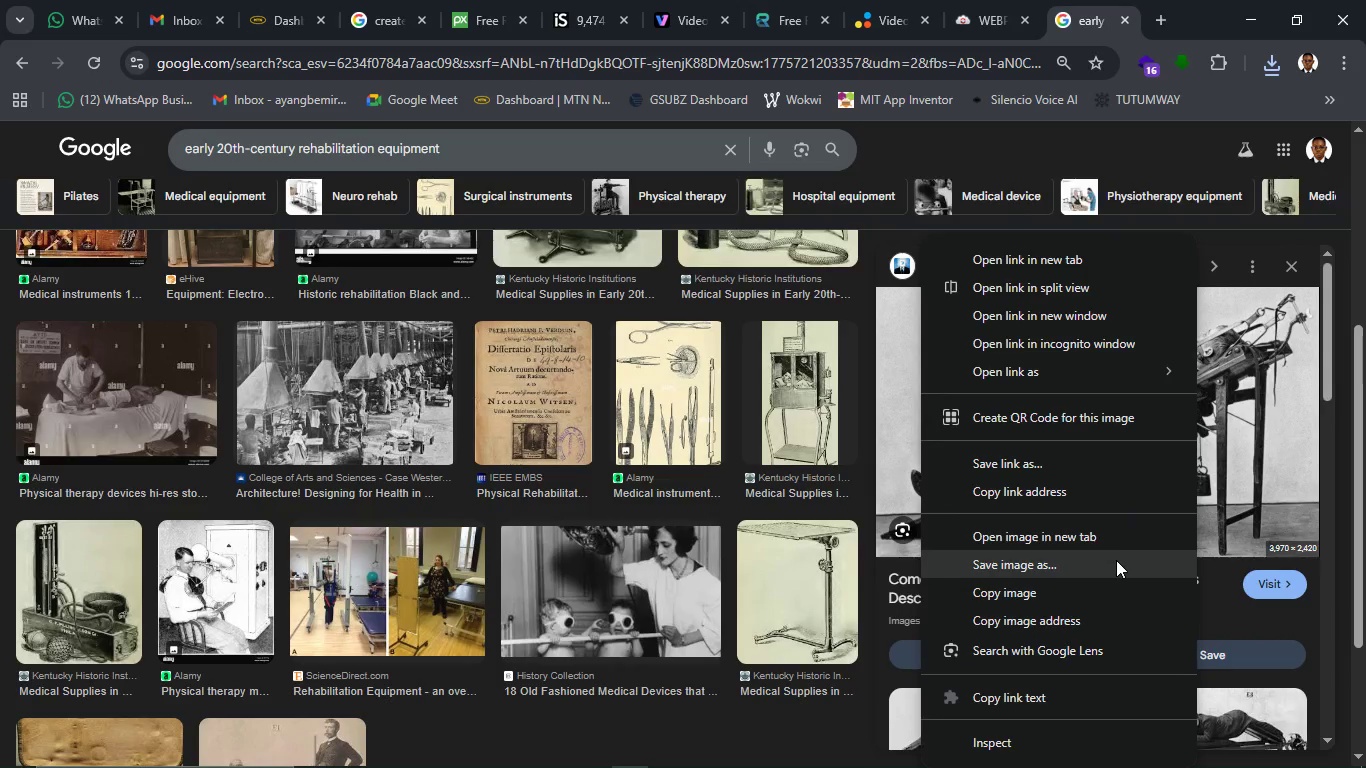 
left_click([1116, 560])
 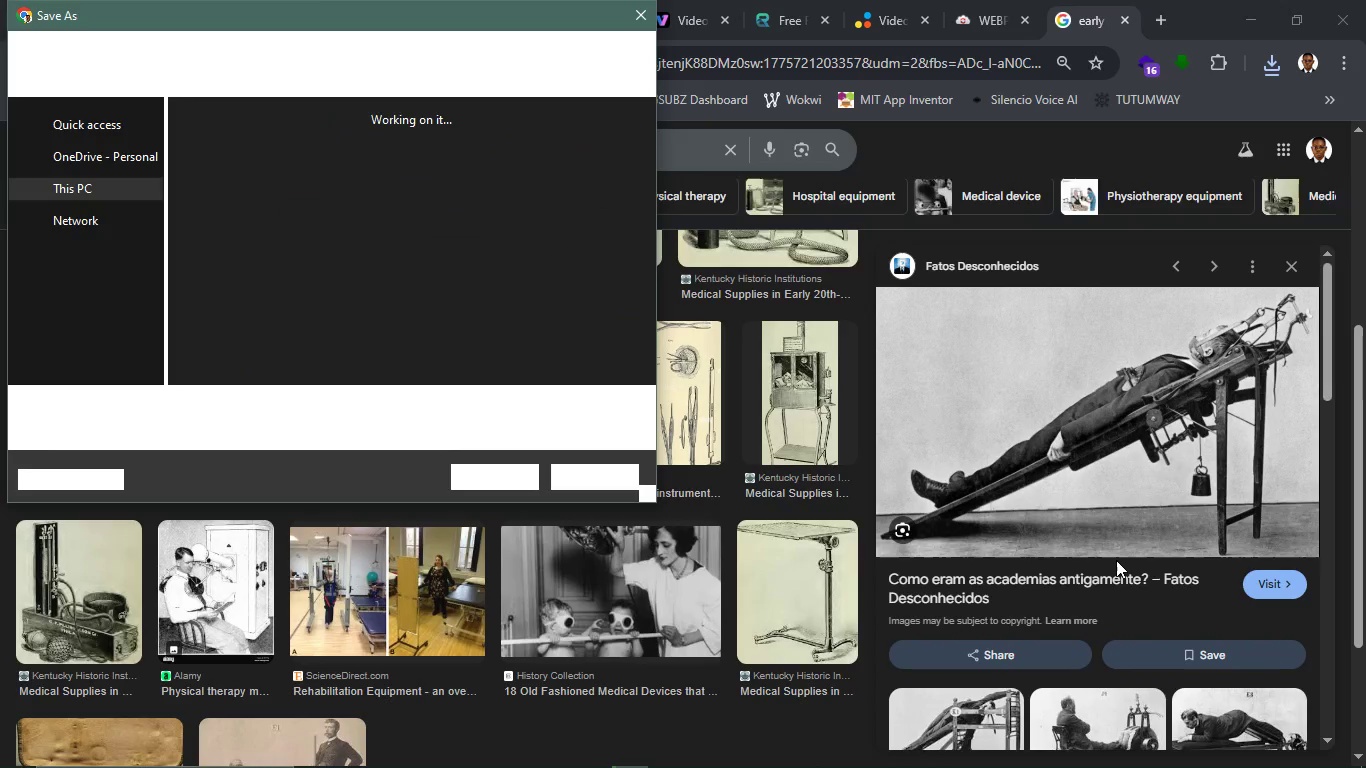 
wait(7.5)
 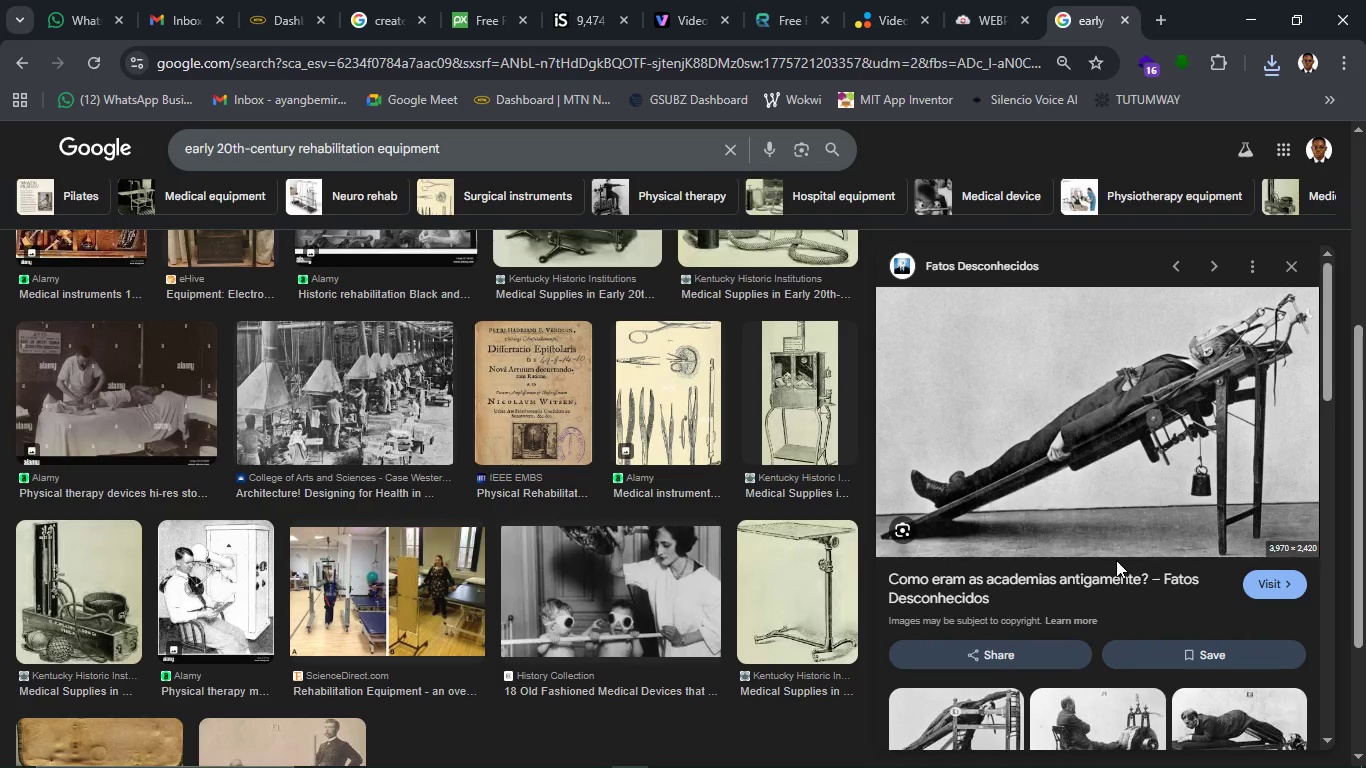 
left_click([519, 476])
 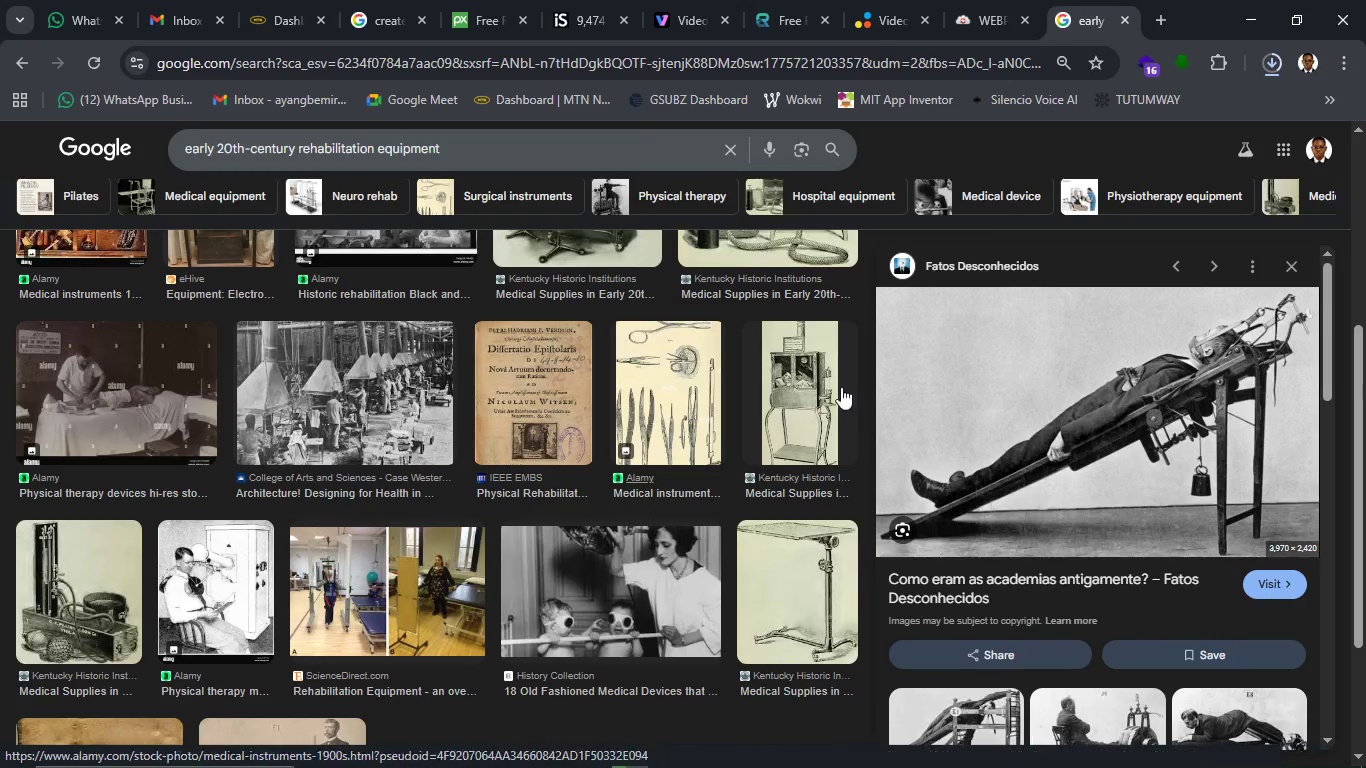 
wait(5.16)
 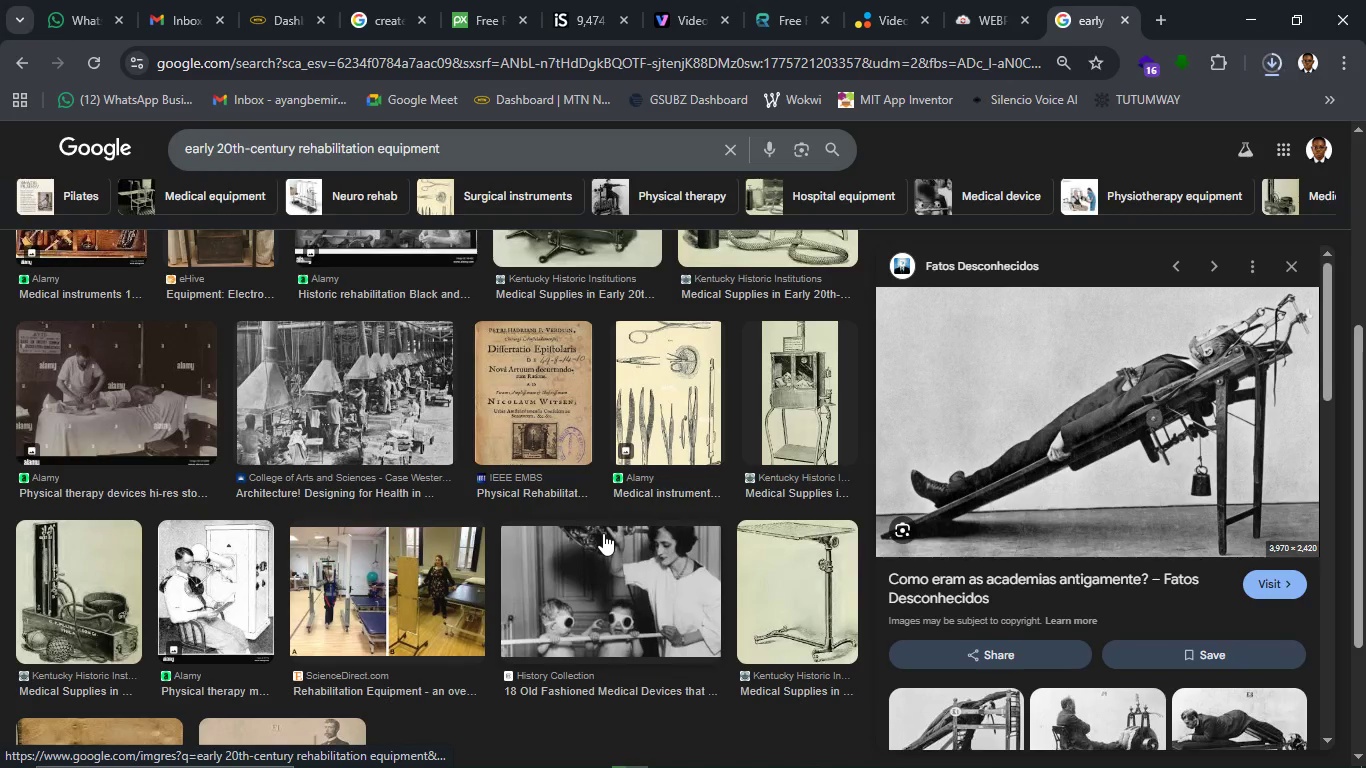 
left_click([985, 4])
 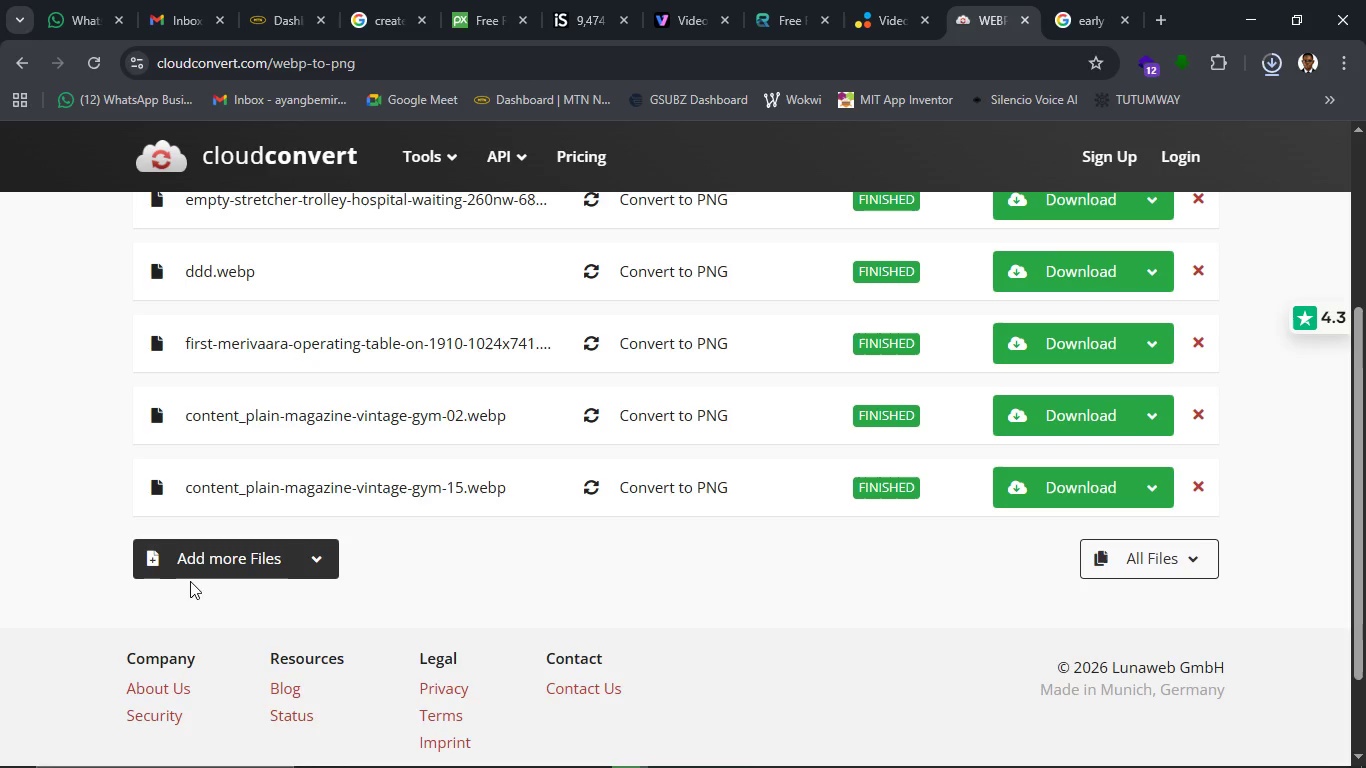 
left_click([190, 573])
 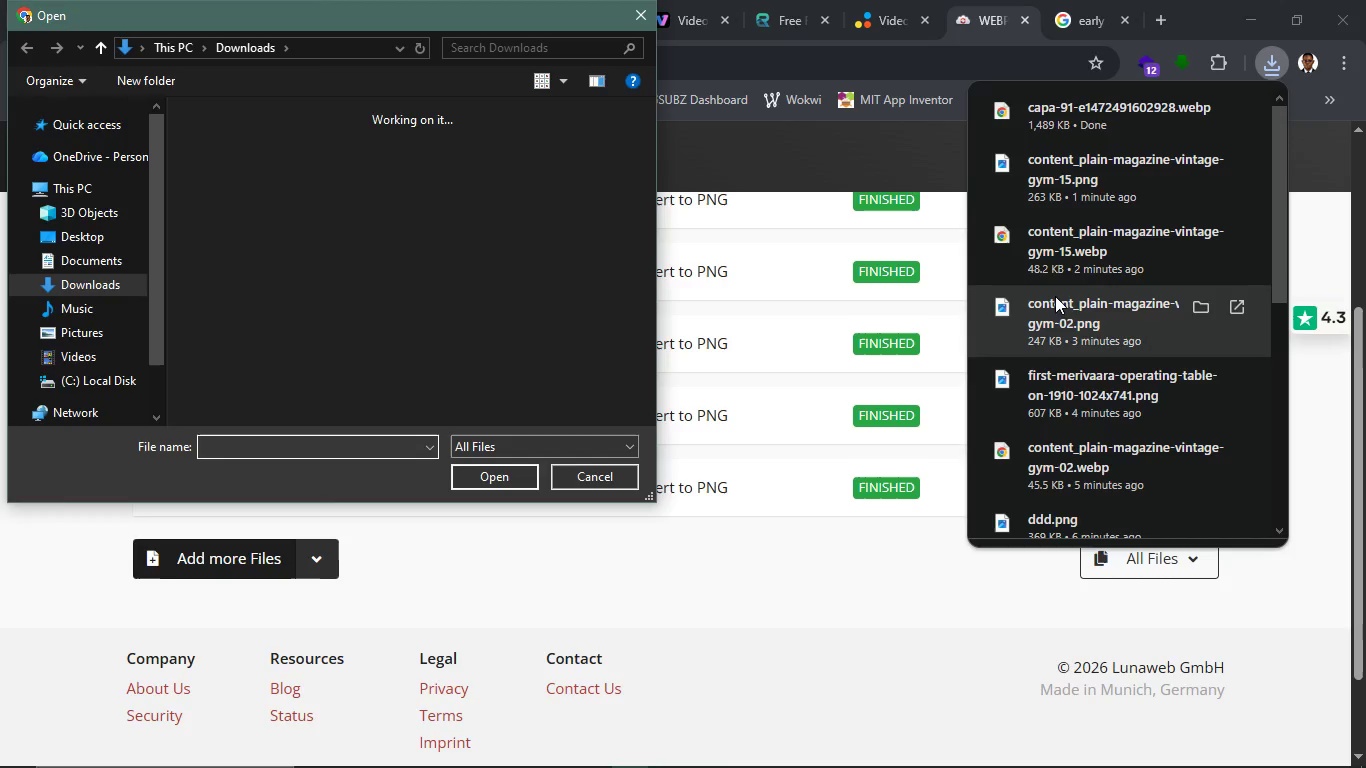 
wait(9.23)
 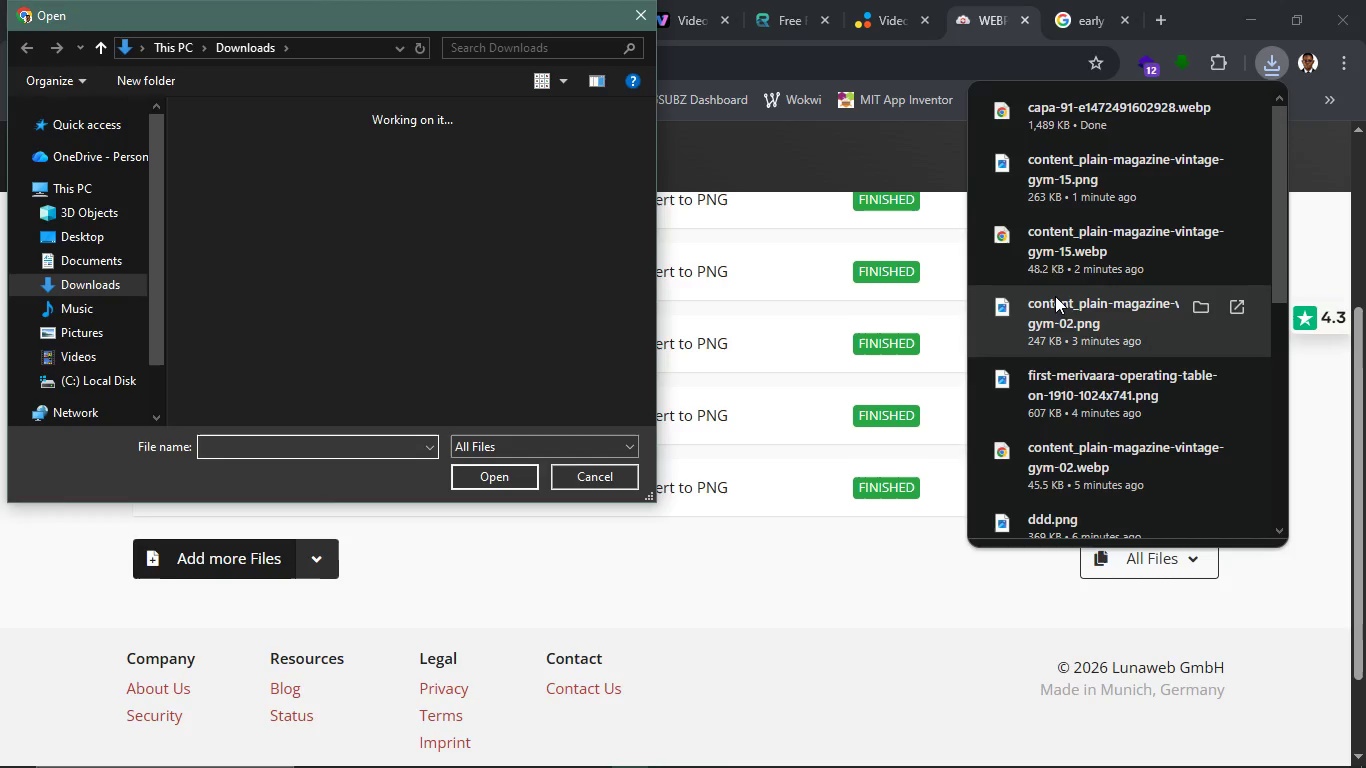 
left_click([554, 475])
 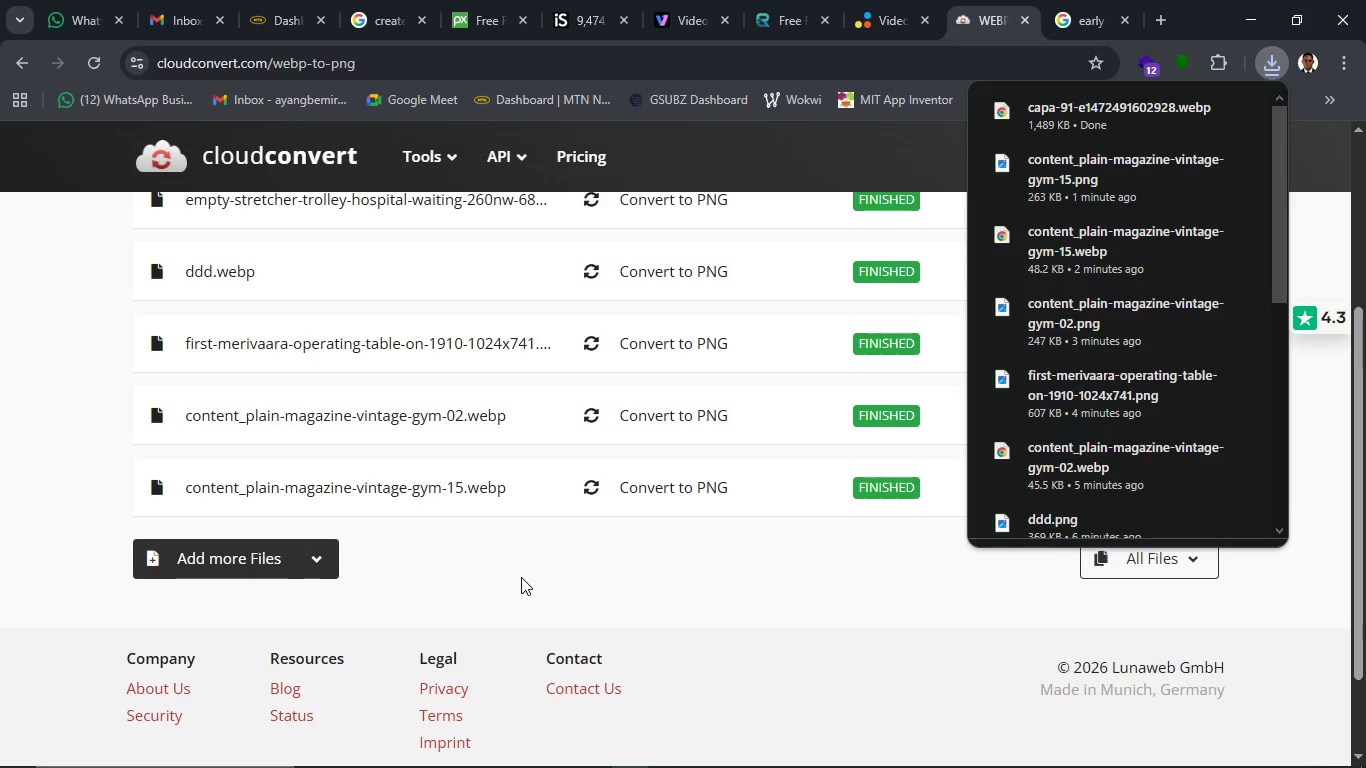 
left_click([521, 577])
 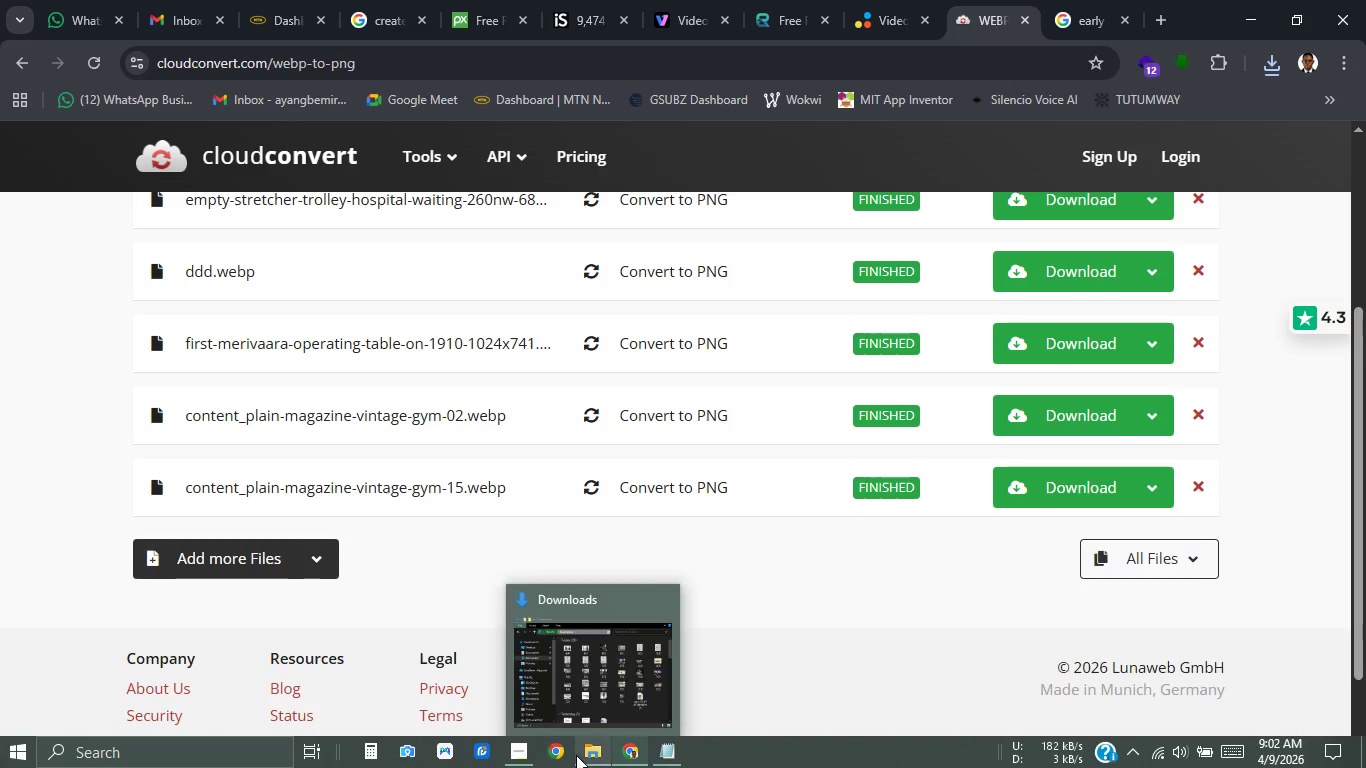 
left_click([576, 755])
 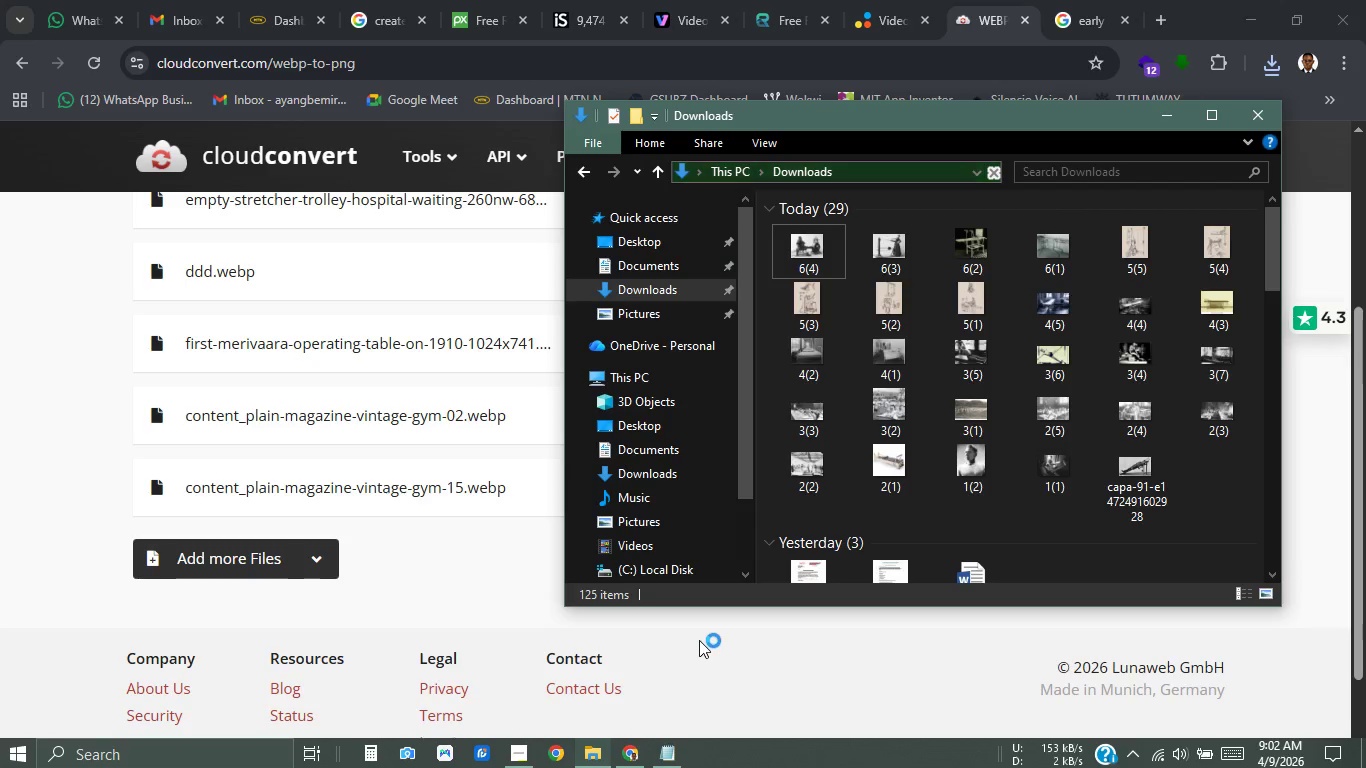 
key(Control+R)
 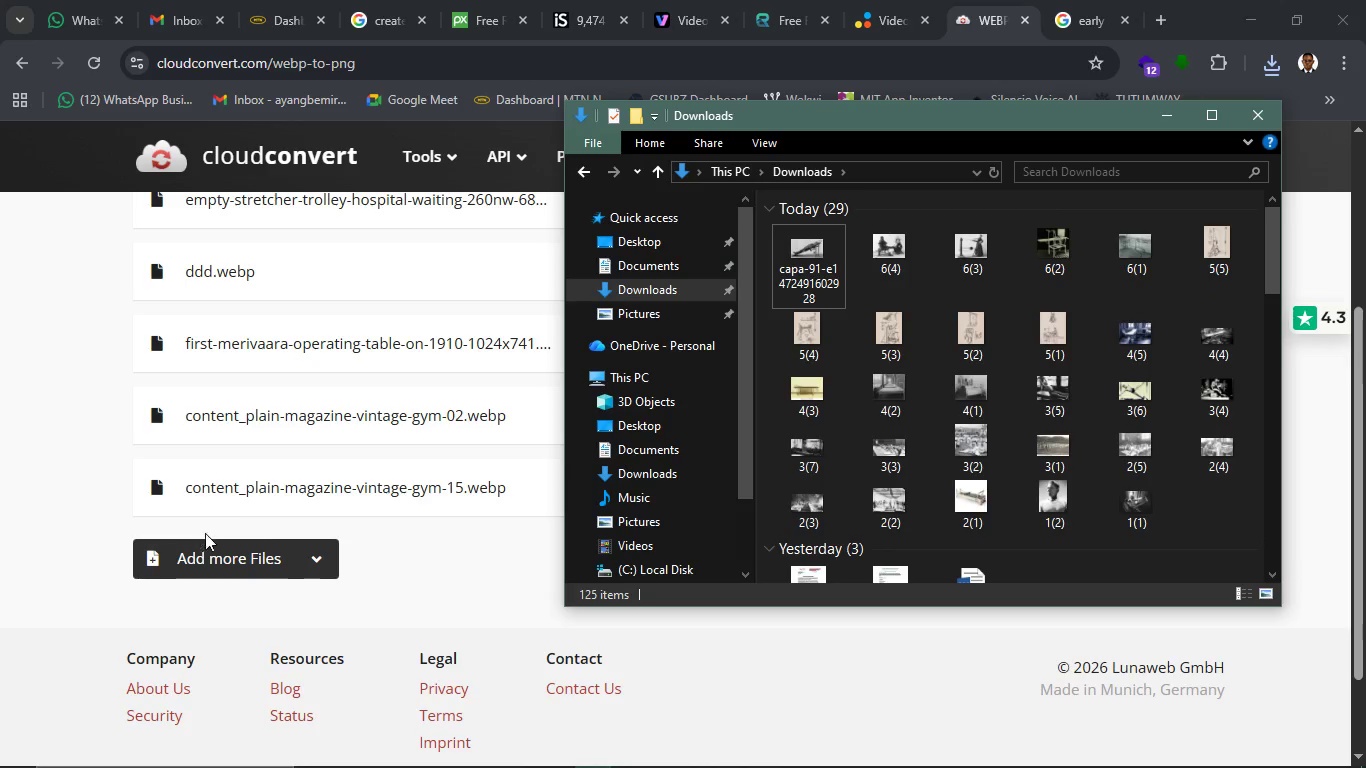 
left_click([221, 543])
 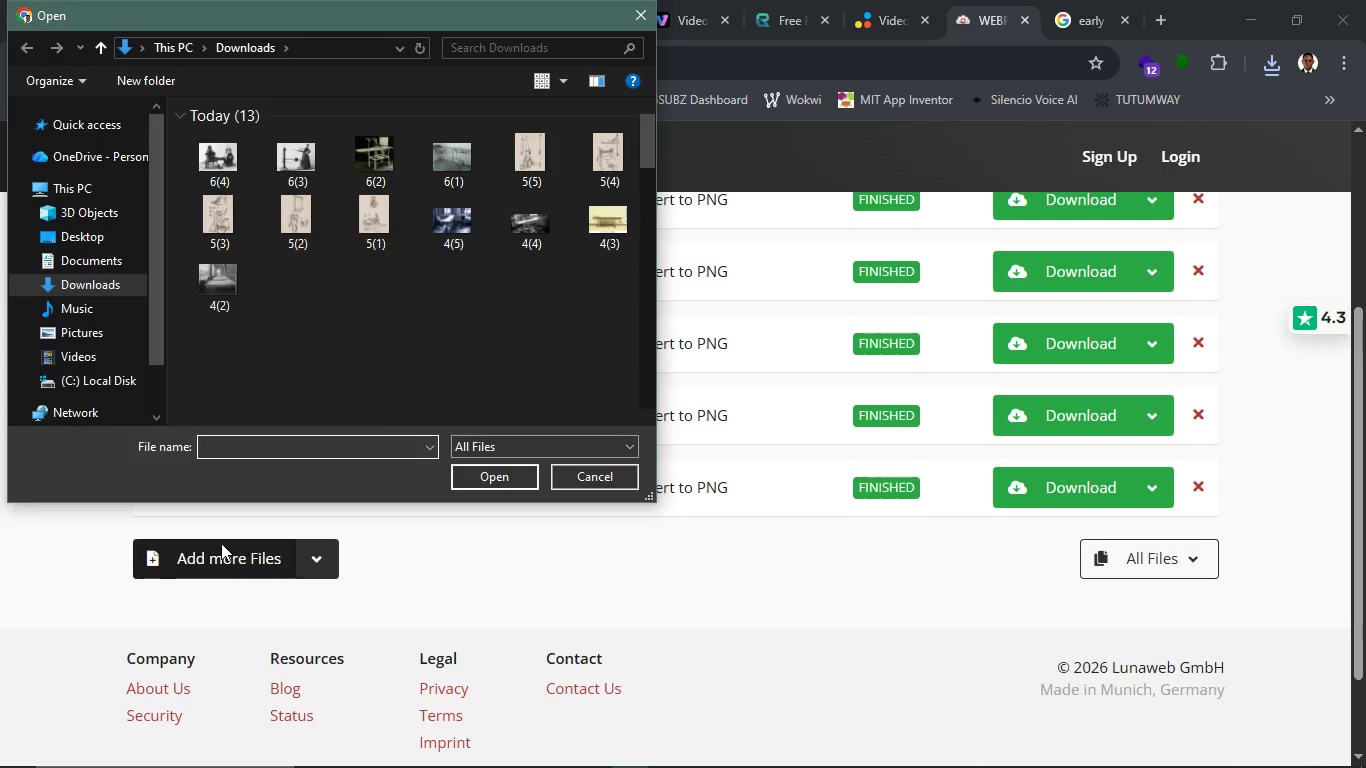 
wait(9.72)
 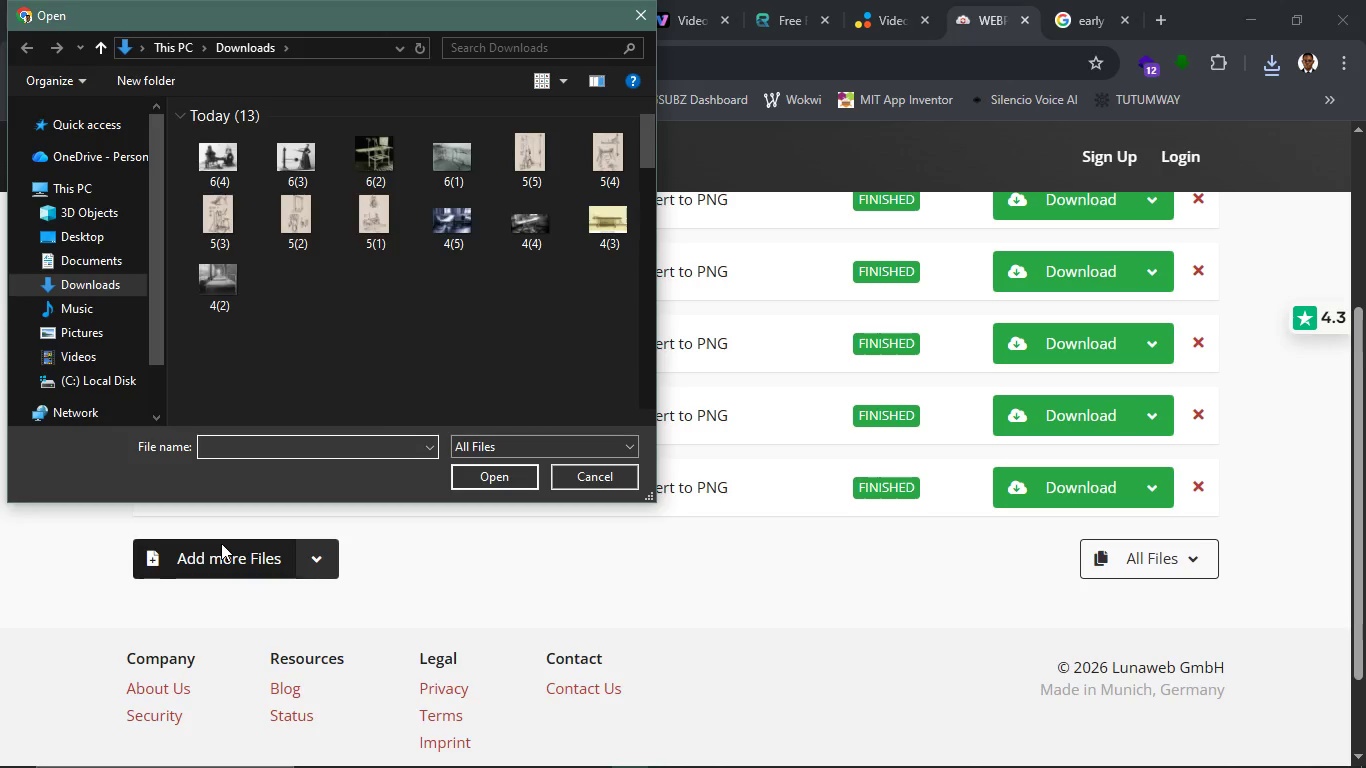 
scroll: coordinate [414, 311], scroll_direction: up, amount: 6.0
 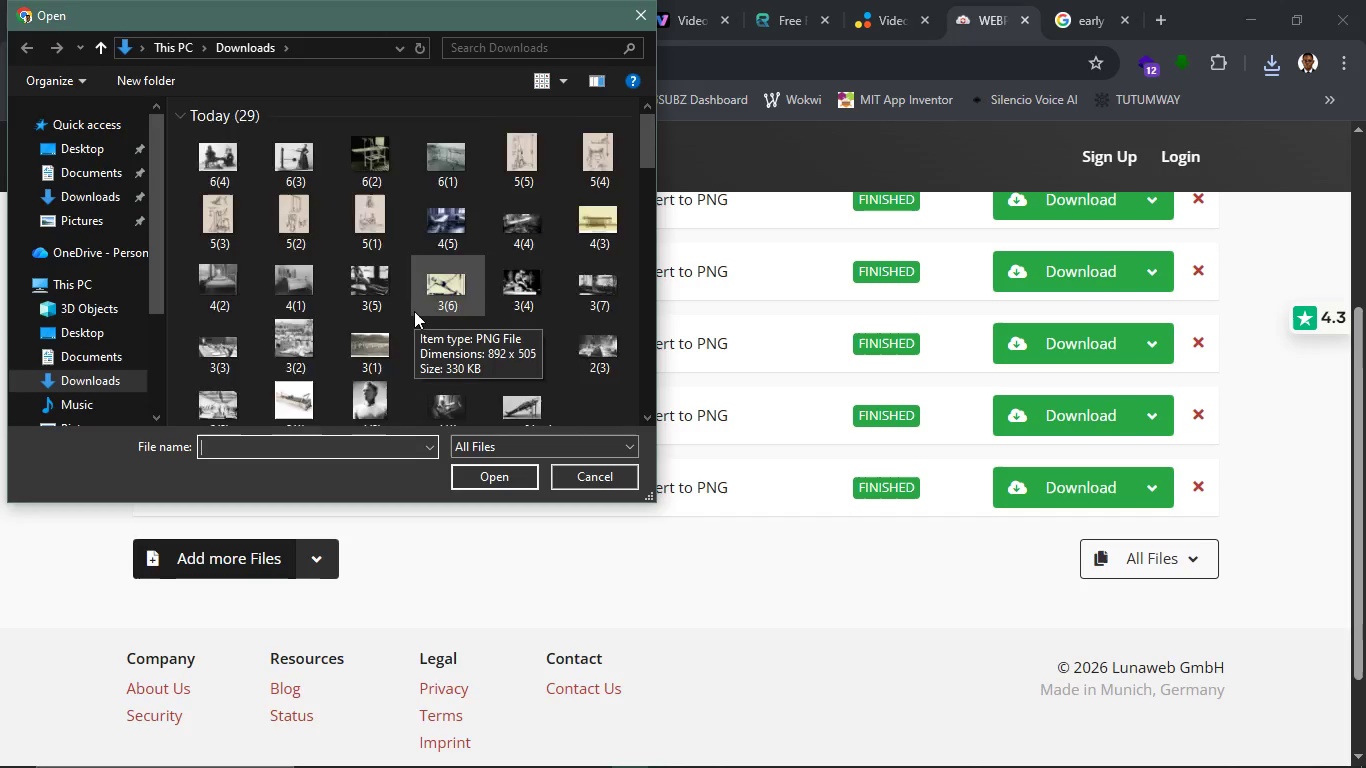 
scroll: coordinate [414, 311], scroll_direction: down, amount: 1.0
 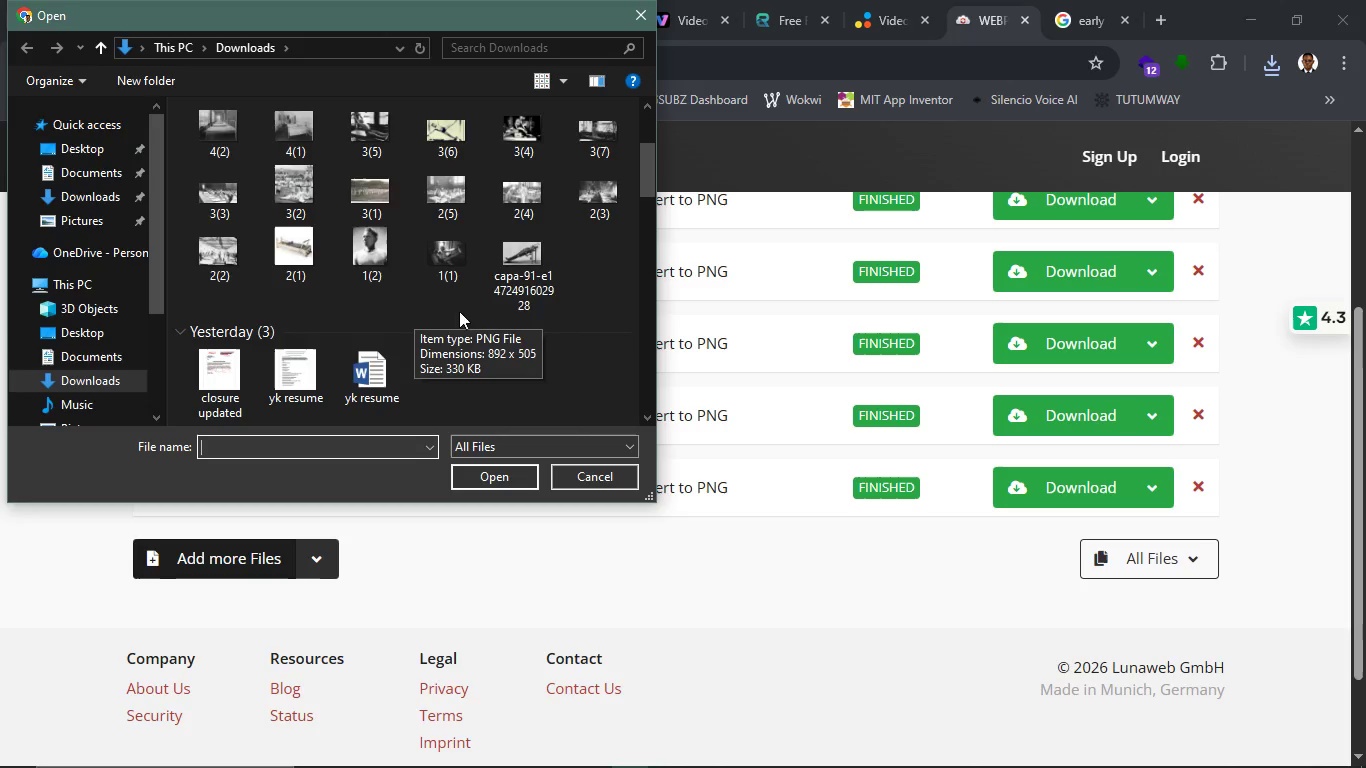 
left_click([524, 287])
 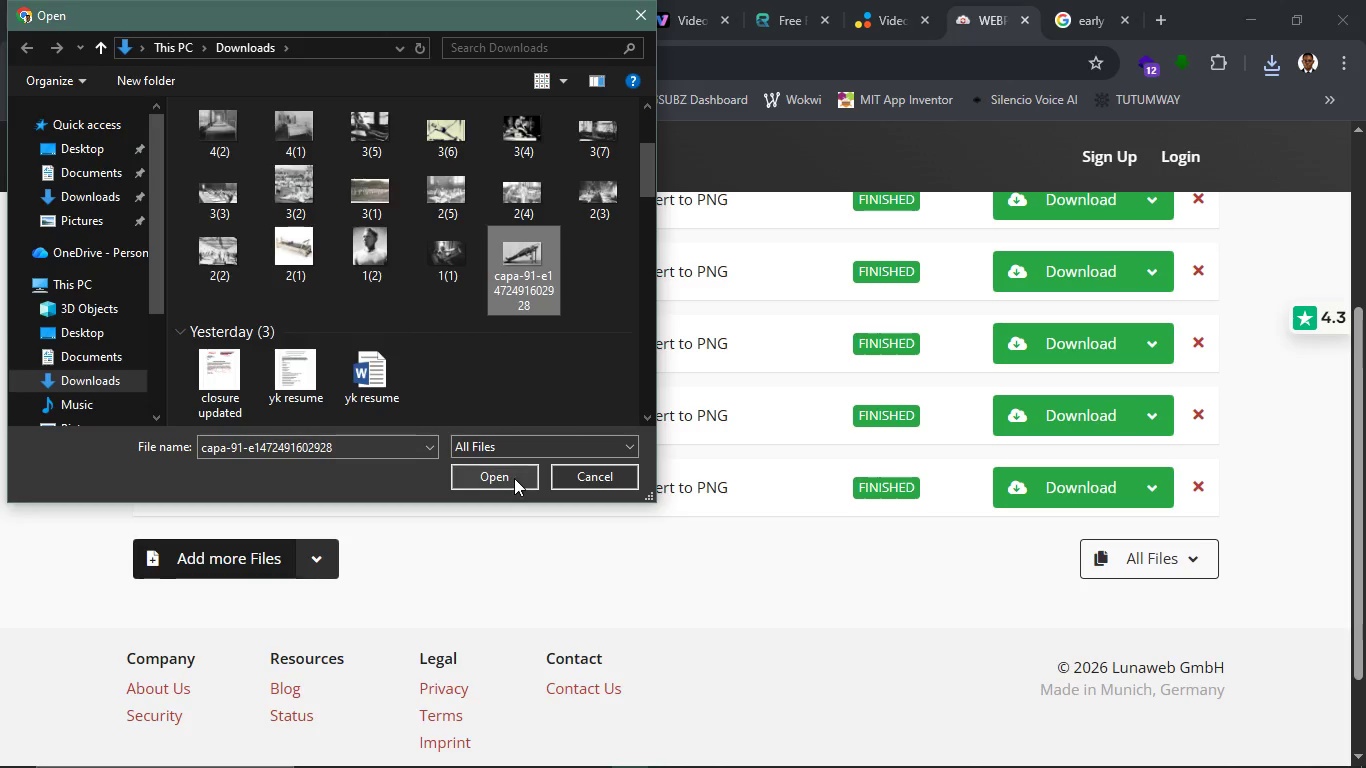 
left_click([514, 478])
 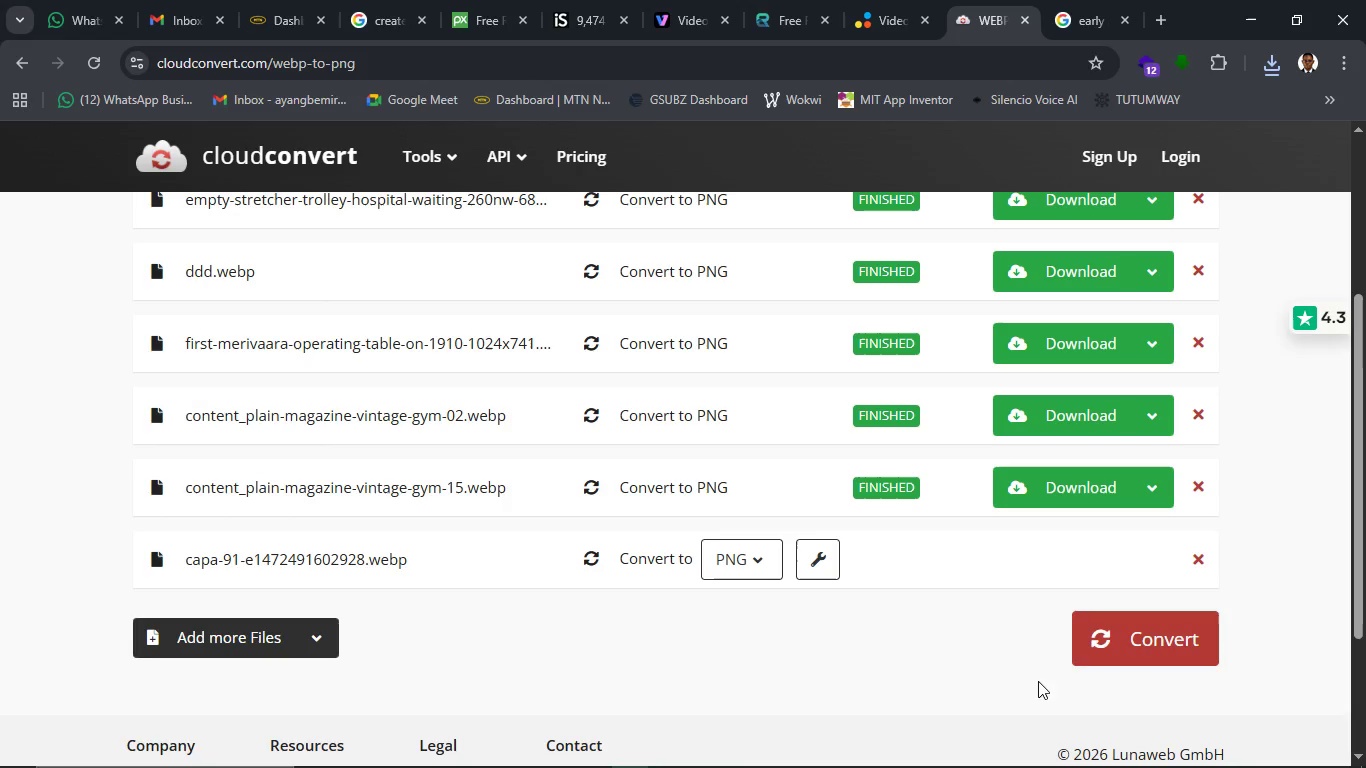 
left_click([1086, 655])
 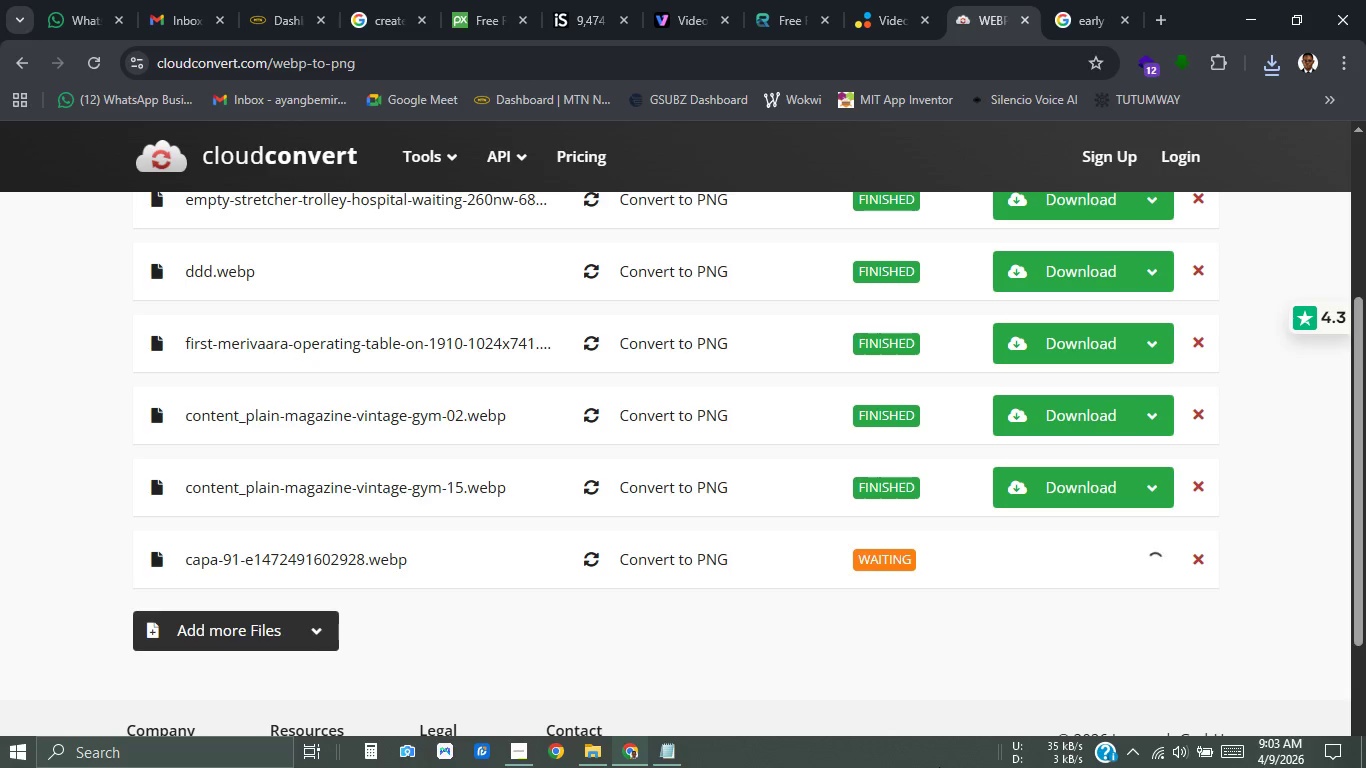 
wait(27.27)
 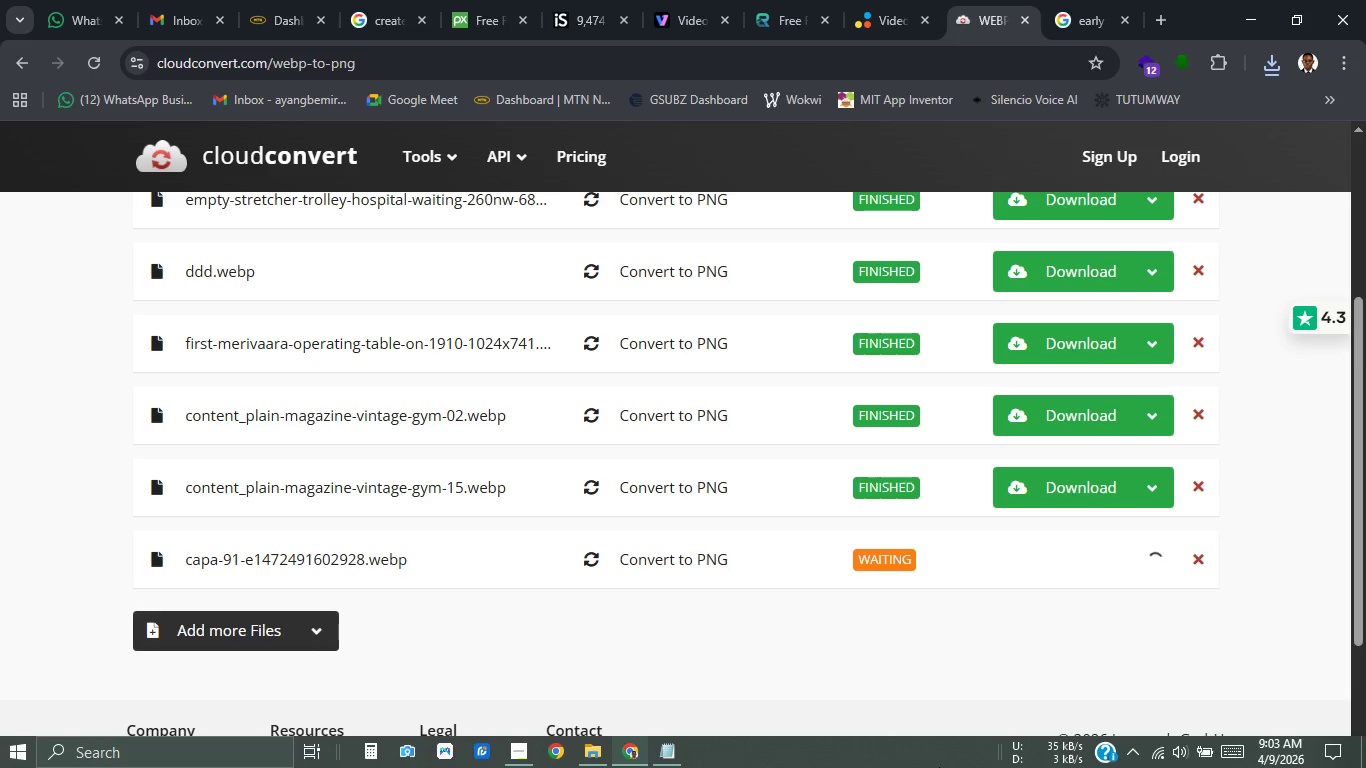 
left_click([501, 745])